 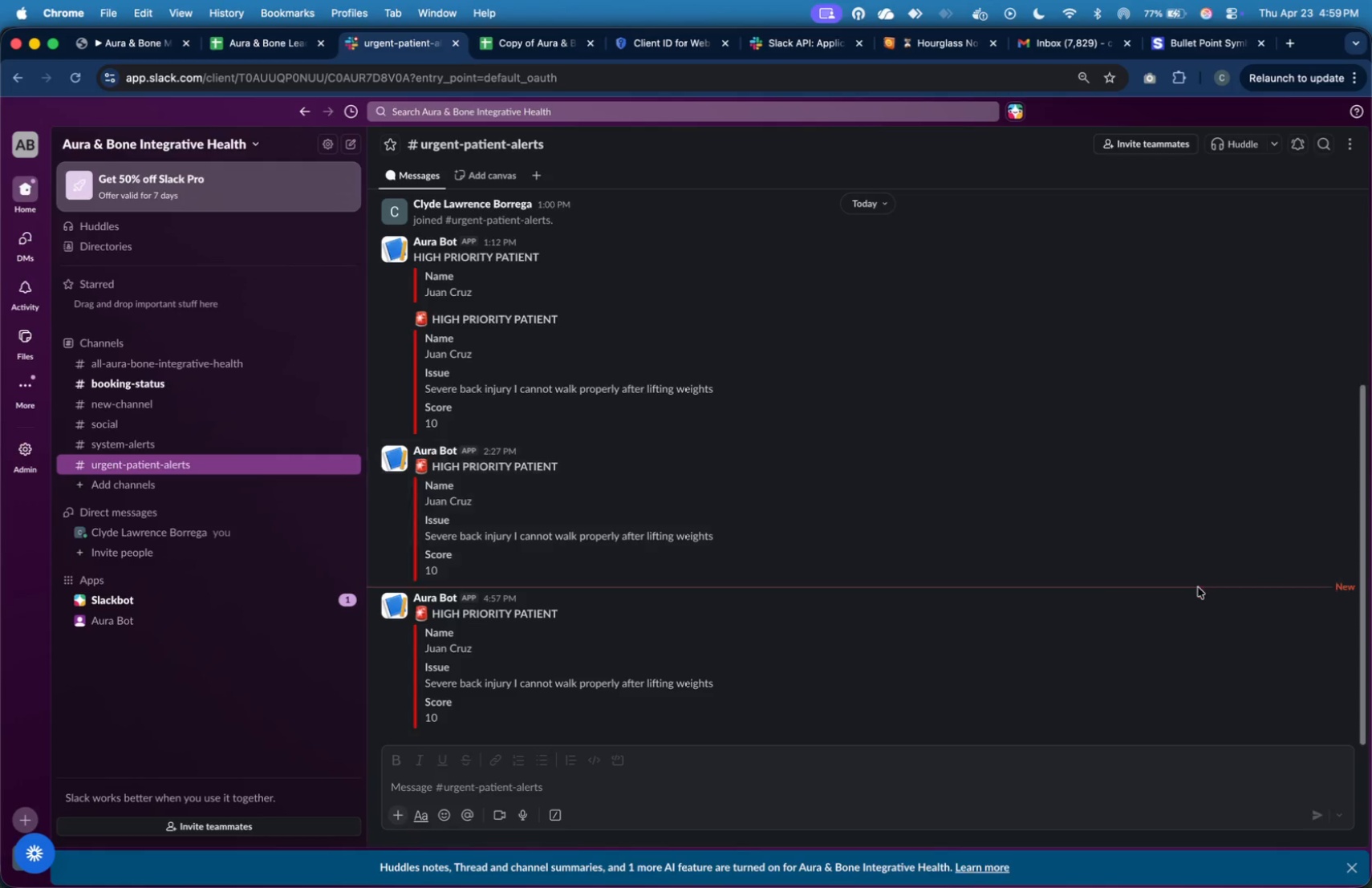 
left_click([1336, 455])
 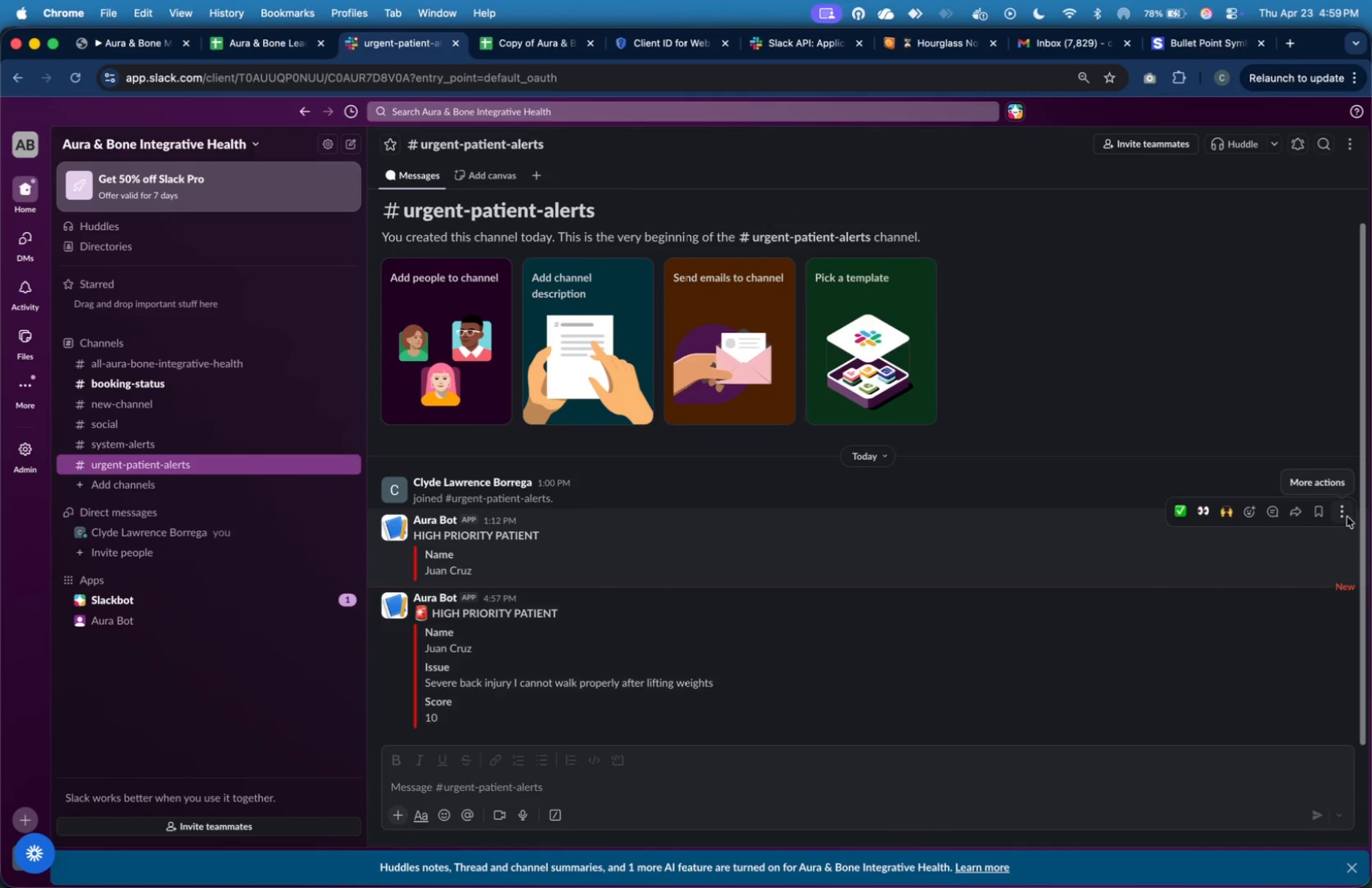 
wait(5.49)
 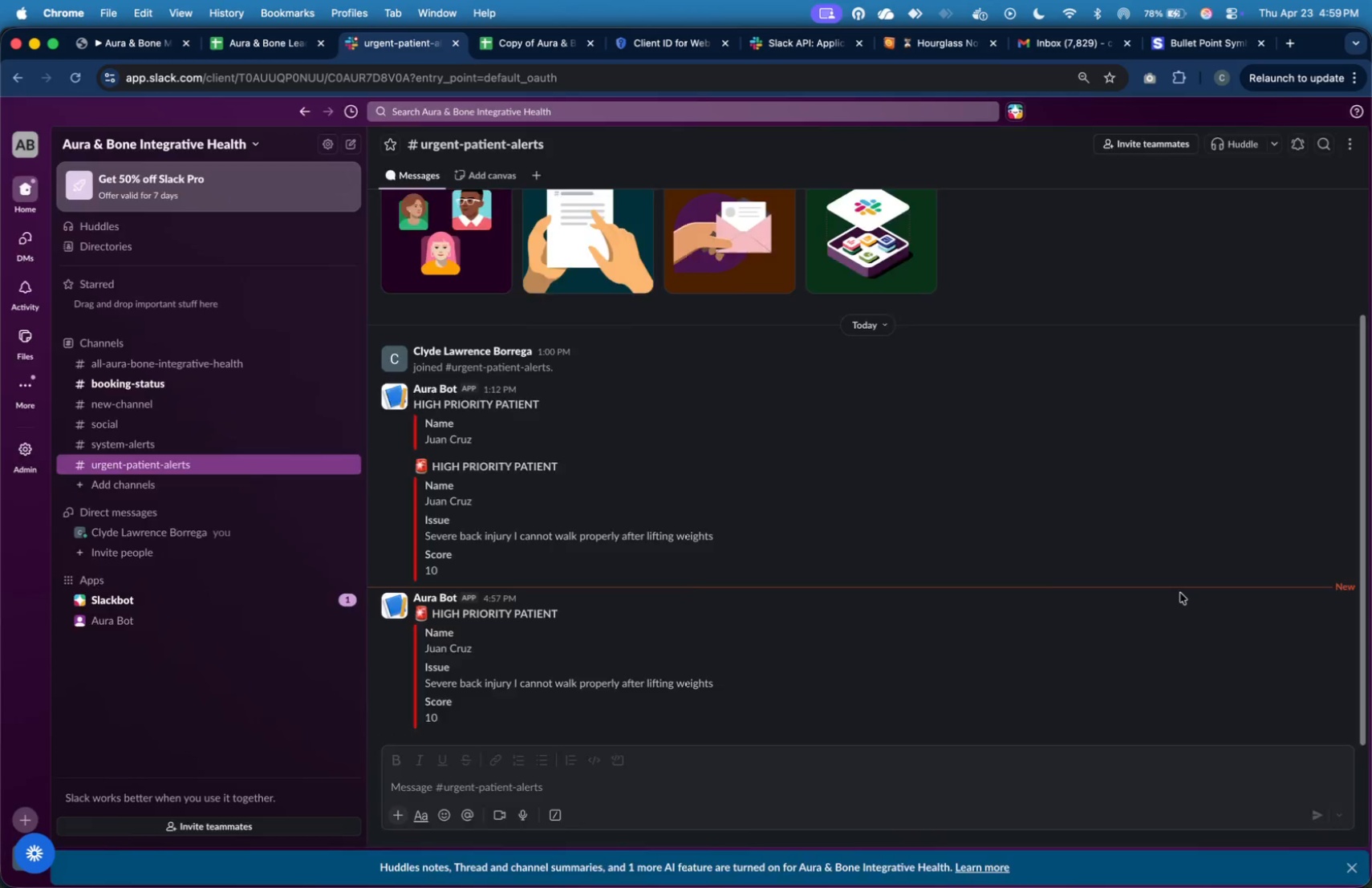 
left_click([1231, 659])
 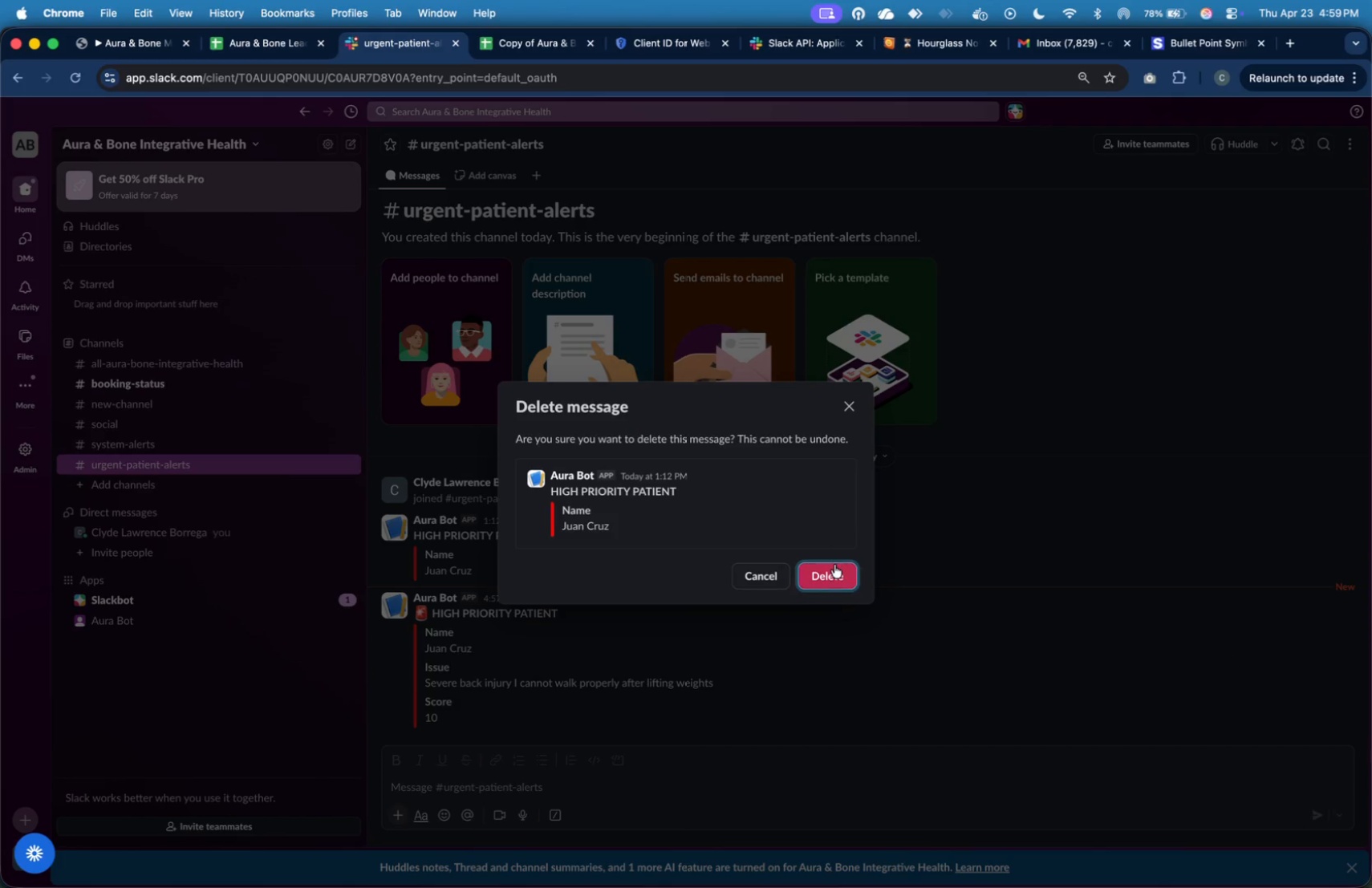 
left_click([833, 570])
 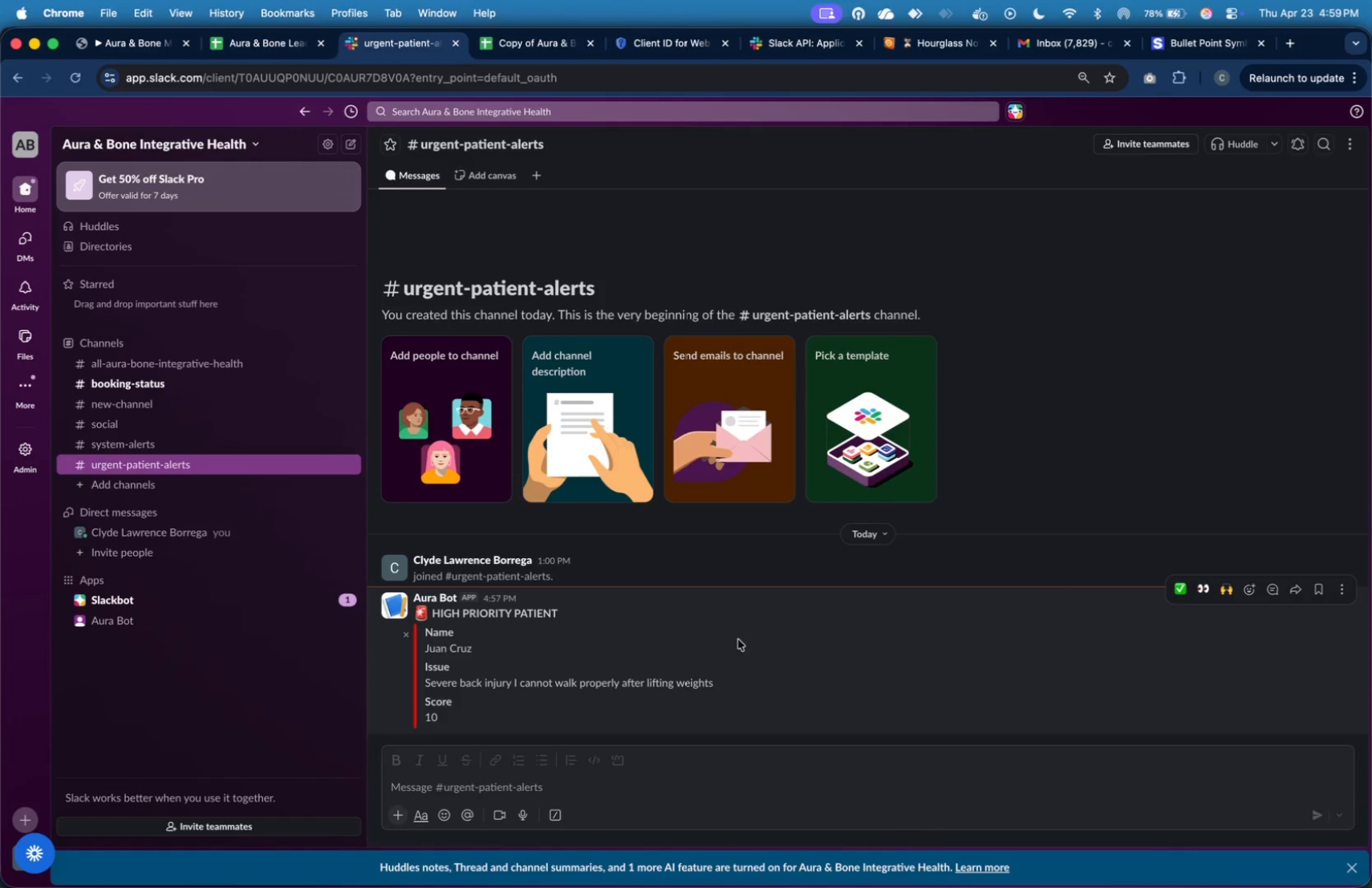 
key(Meta+Shift+4)
 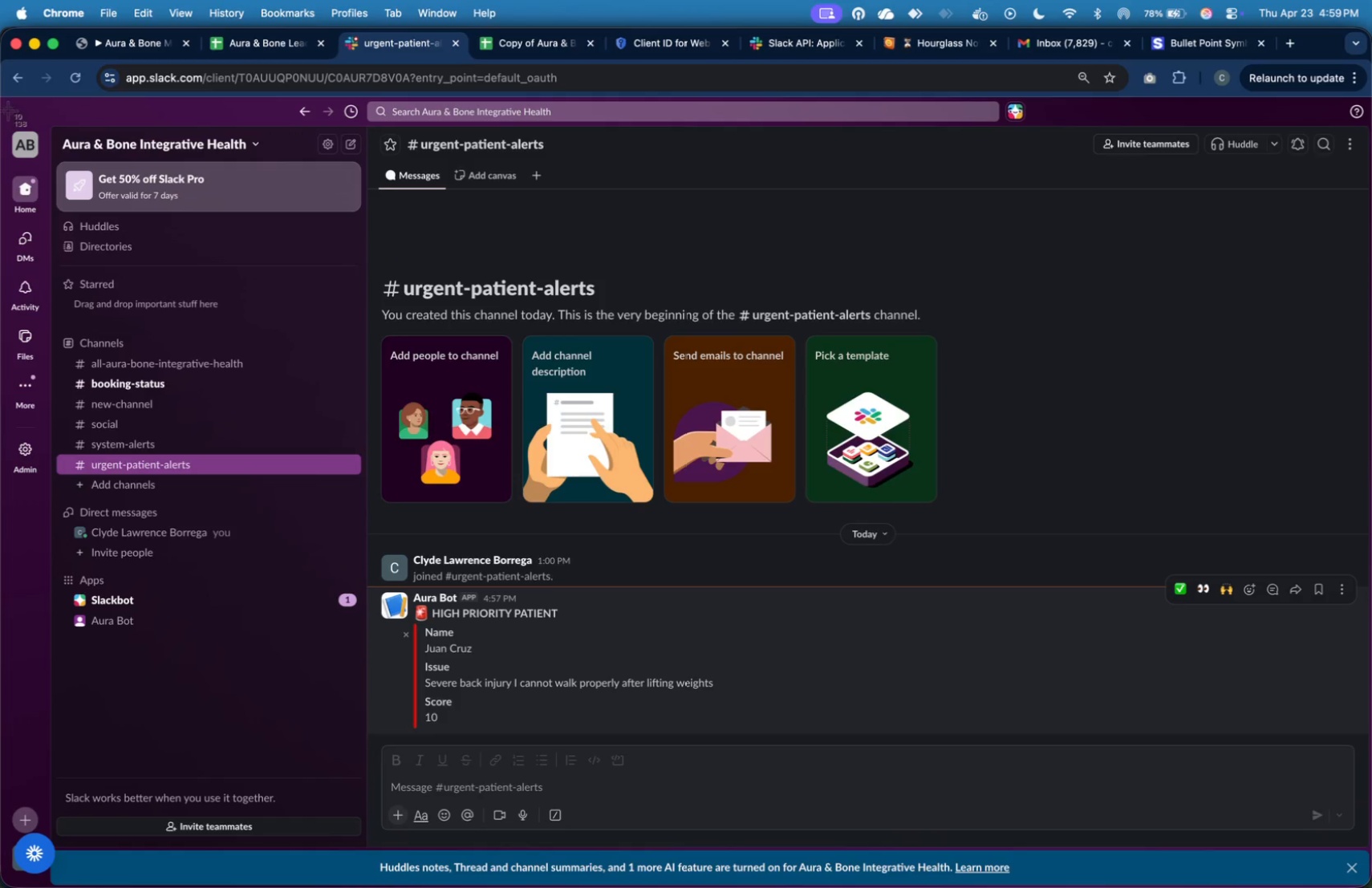 
left_click_drag(start_coordinate=[0, 127], to_coordinate=[1371, 749])
 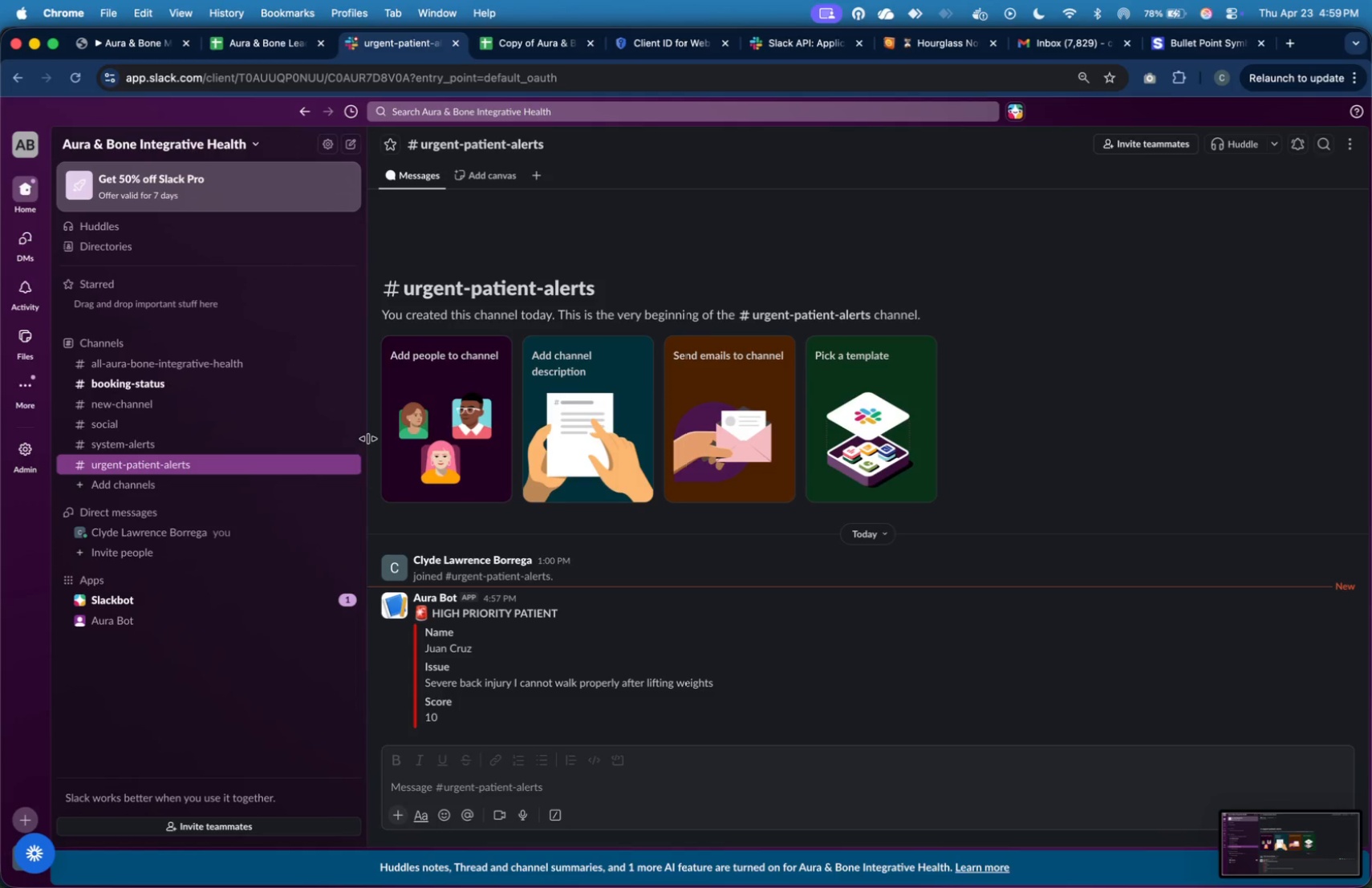 
left_click([180, 383])
 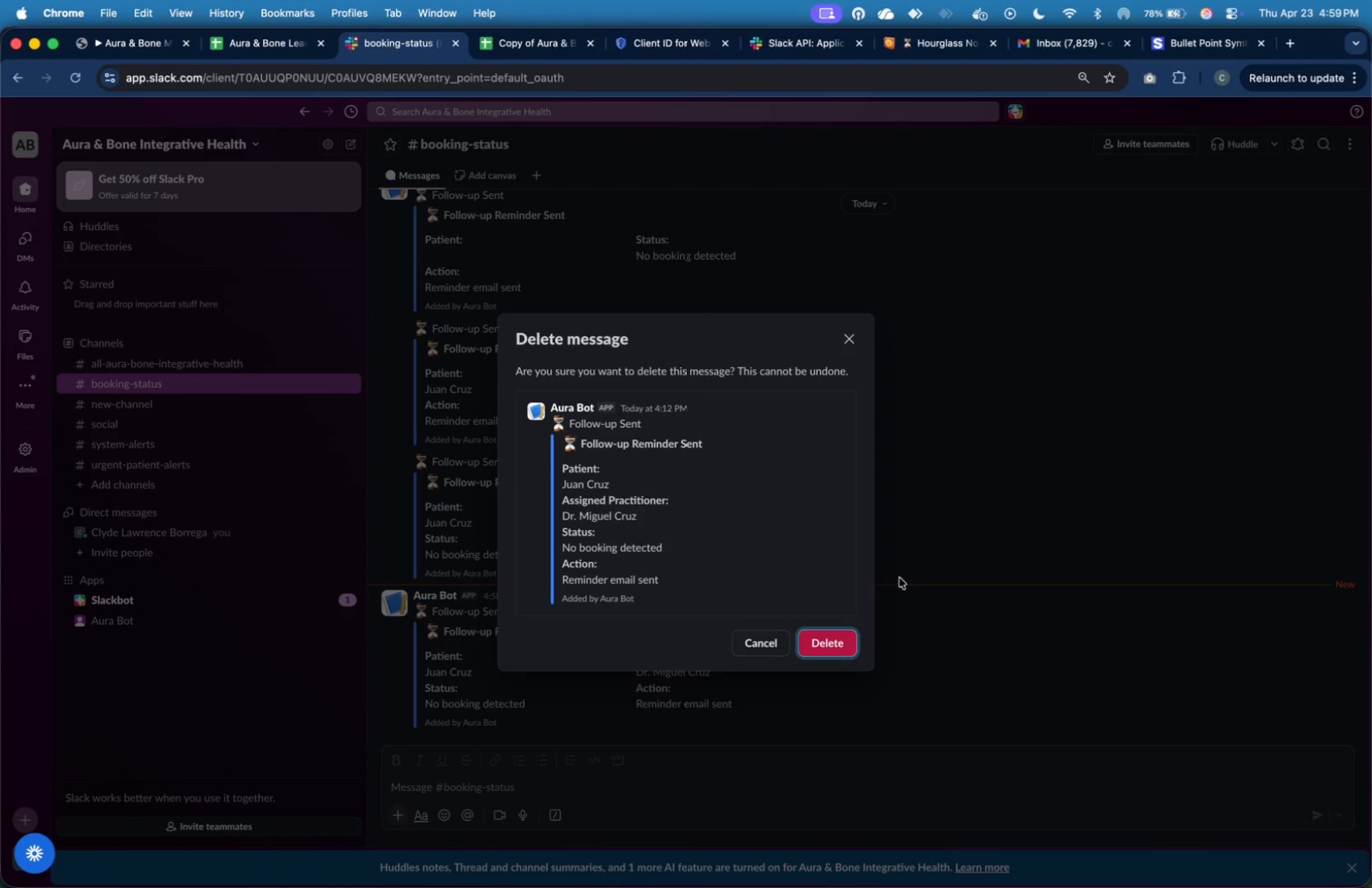 
wait(7.59)
 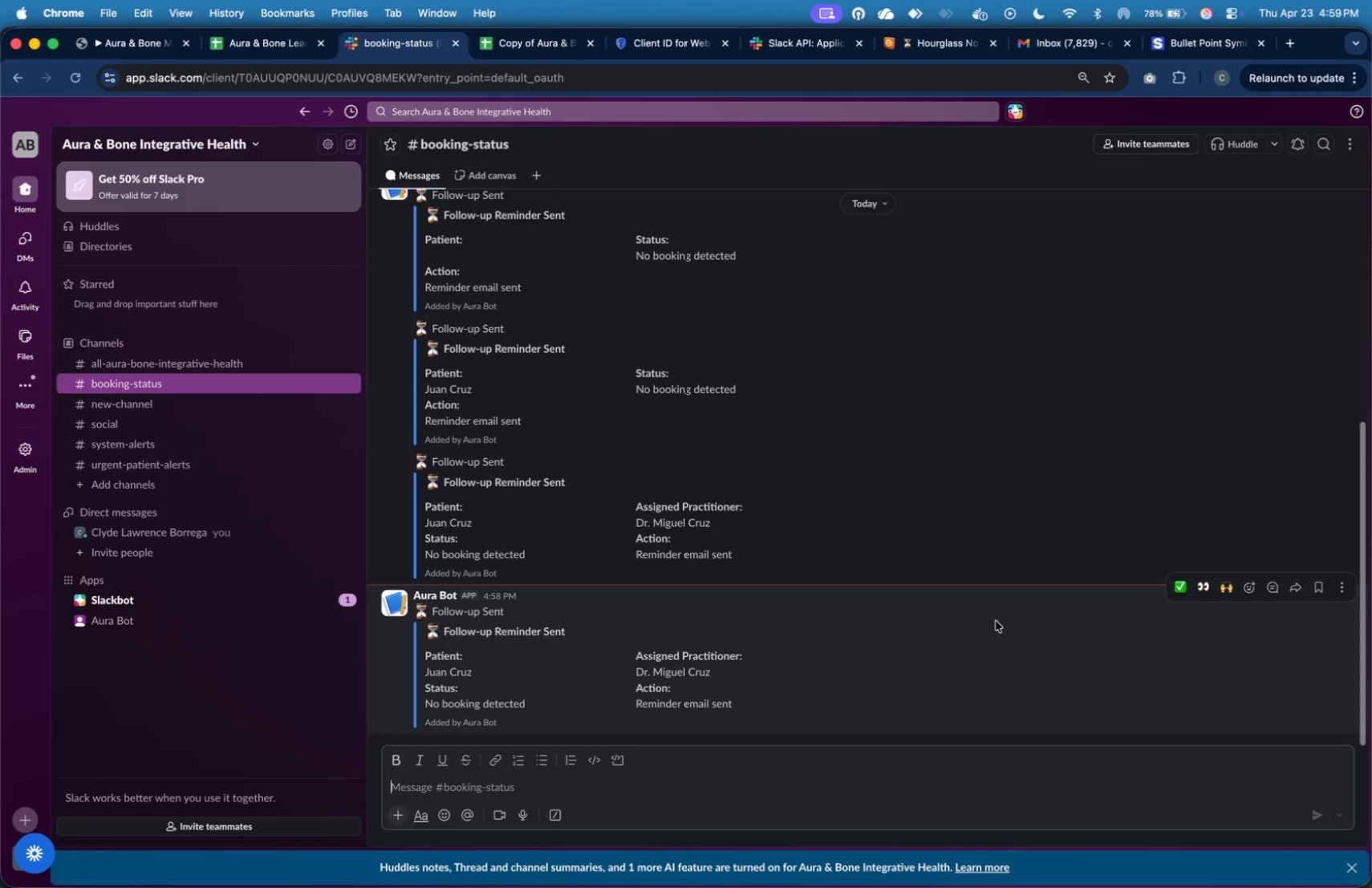 
left_click([1339, 451])
 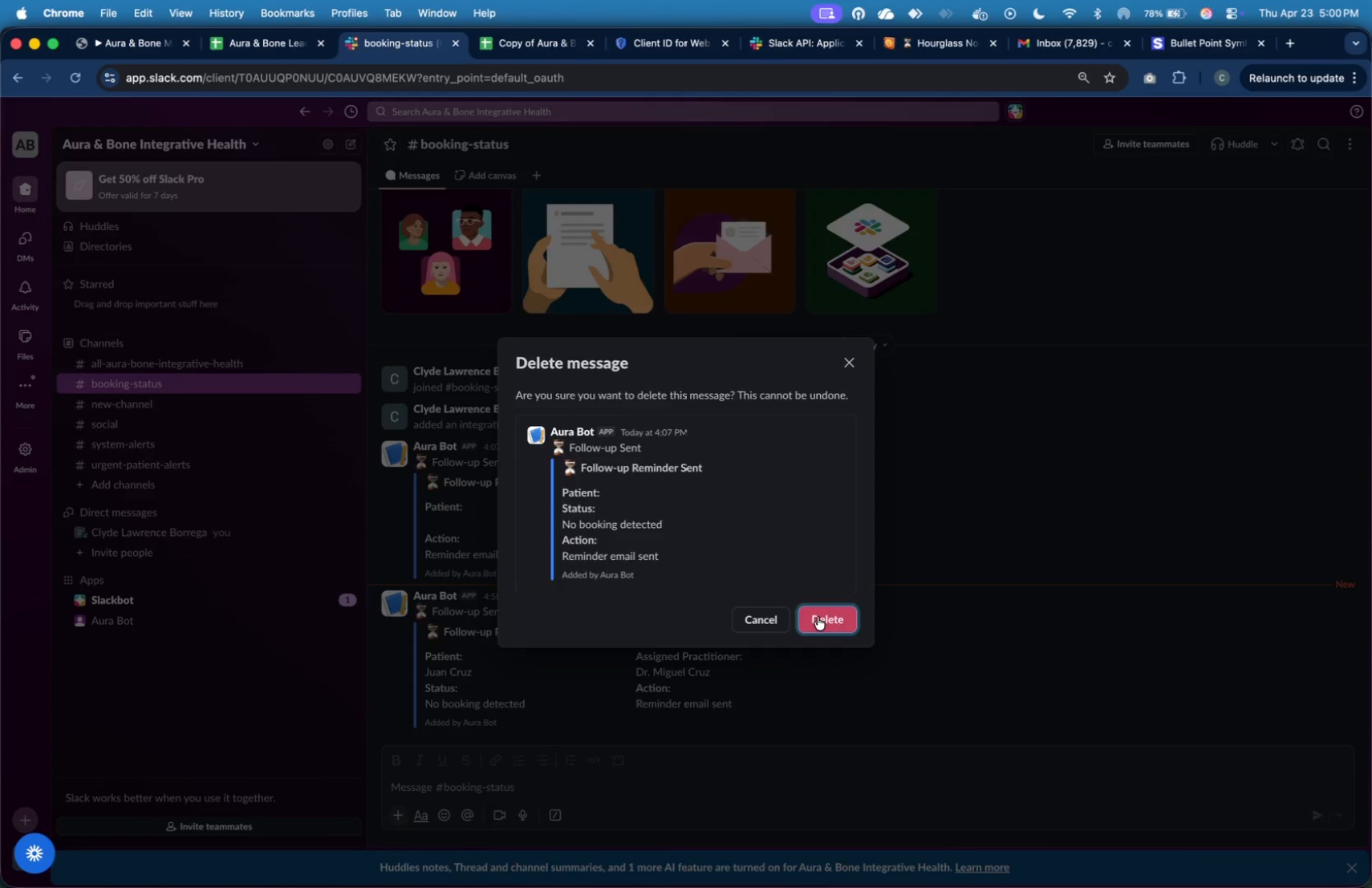 
wait(10.97)
 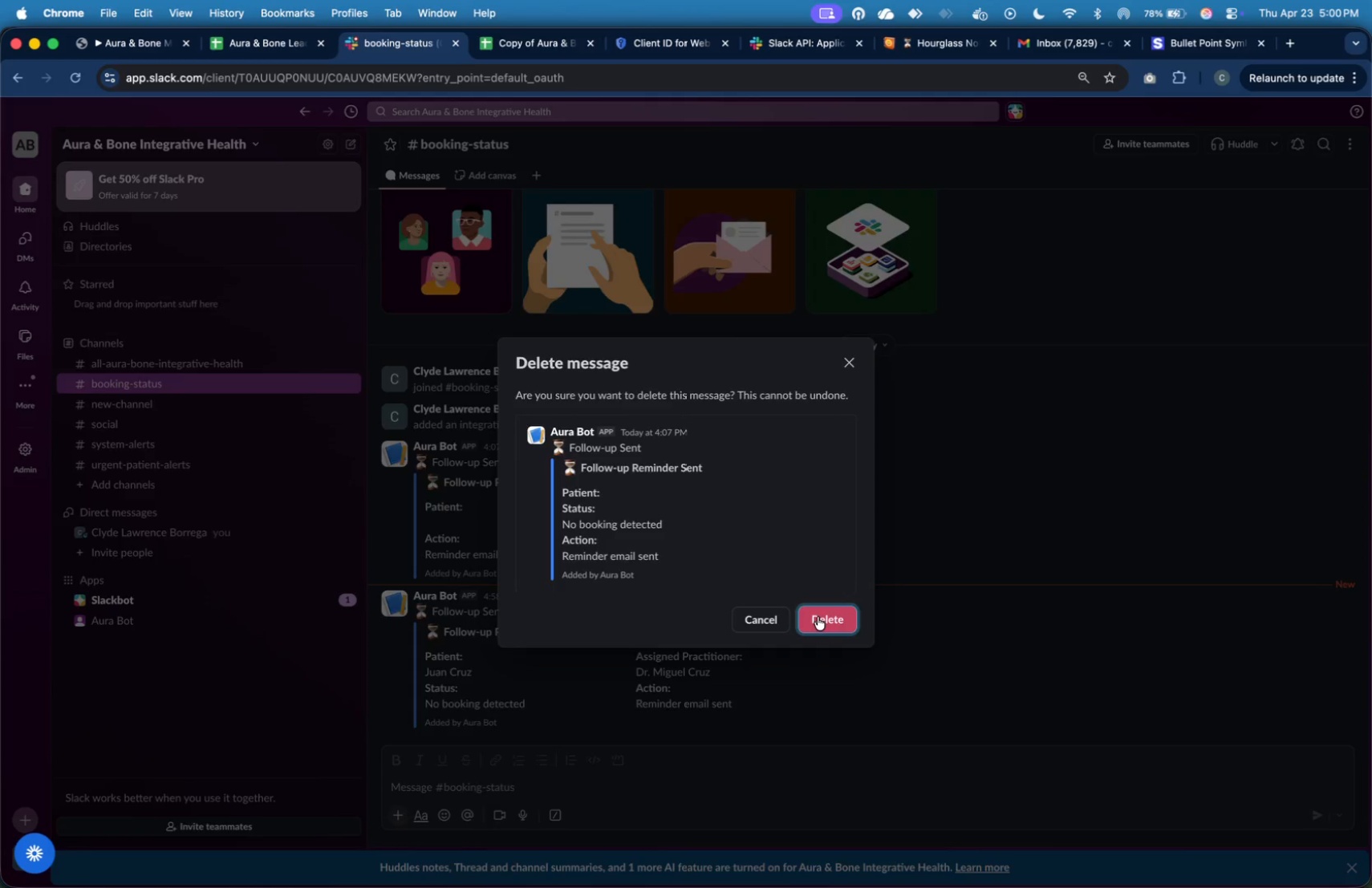 
left_click_drag(start_coordinate=[1050, 51], to_coordinate=[567, 49])
 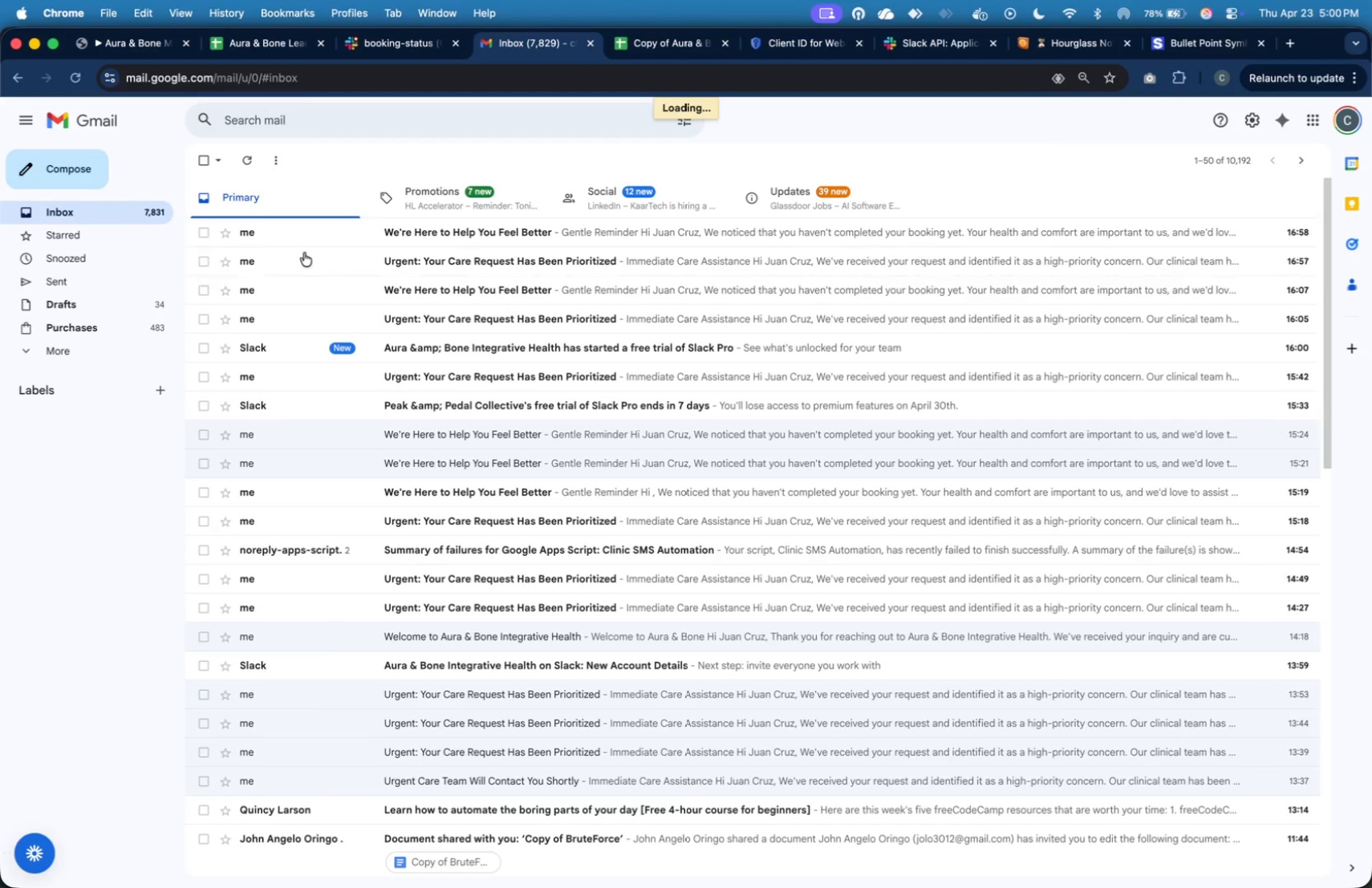 
wait(8.52)
 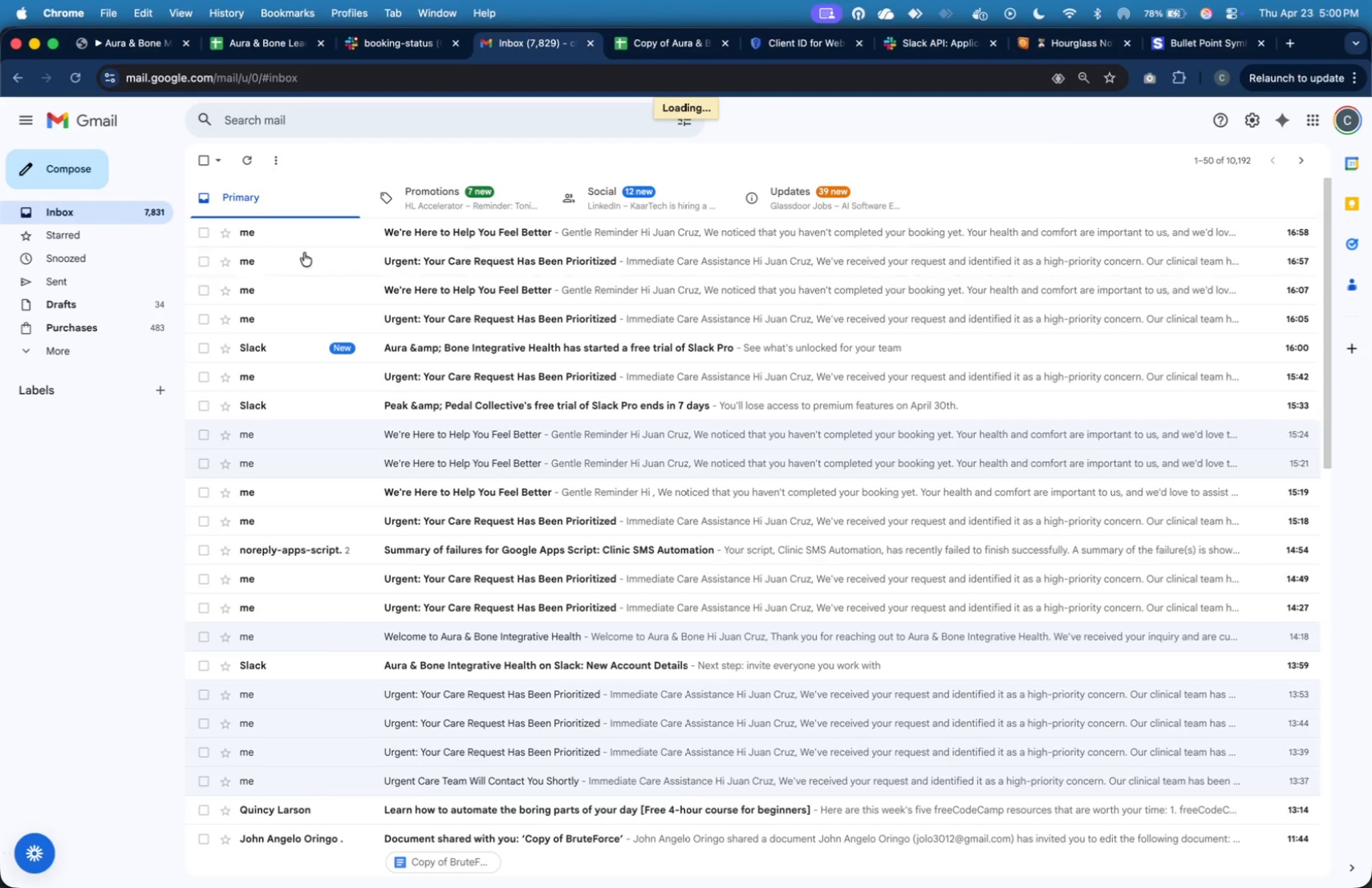 
left_click([518, 268])
 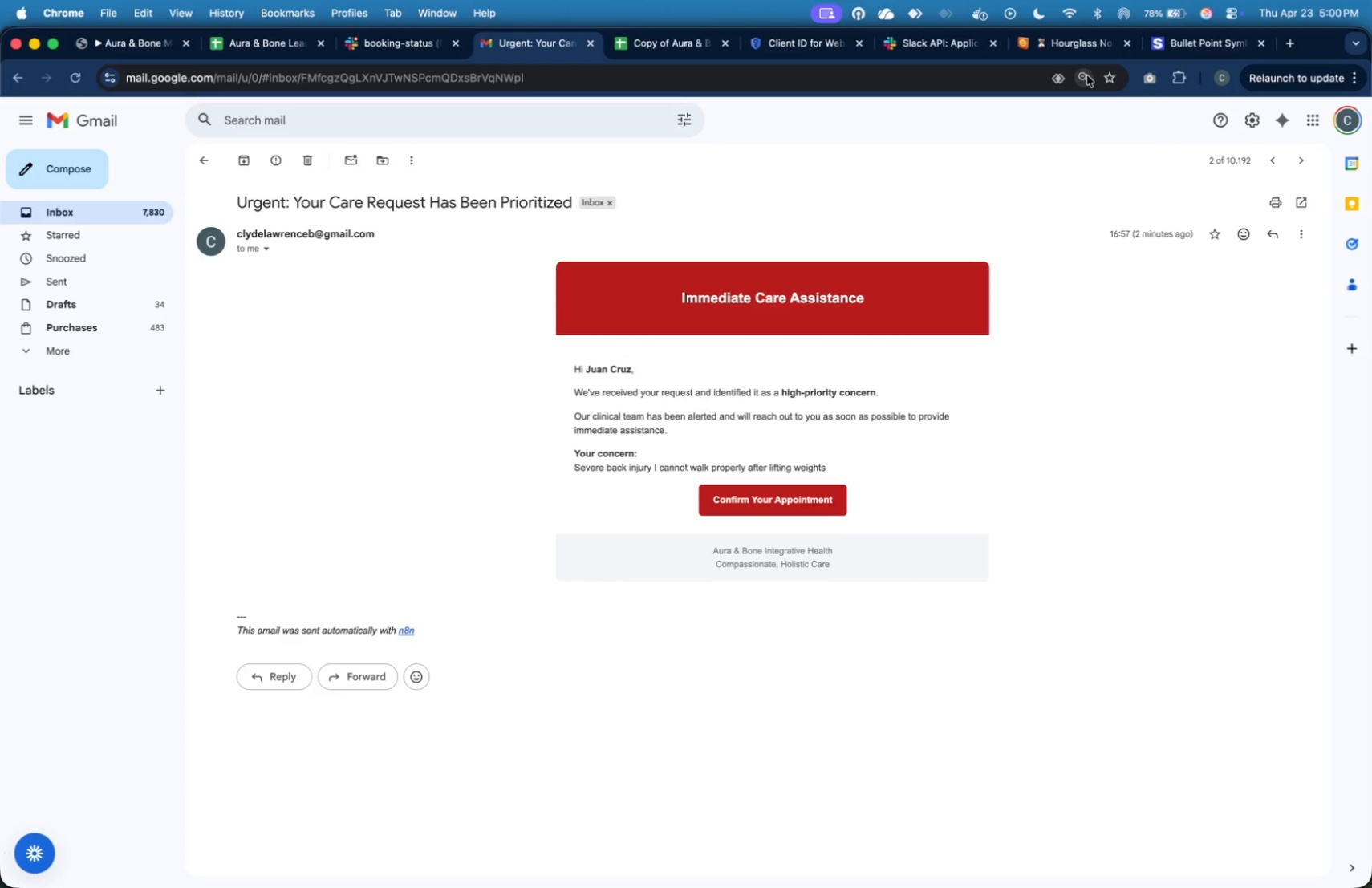 
wait(5.85)
 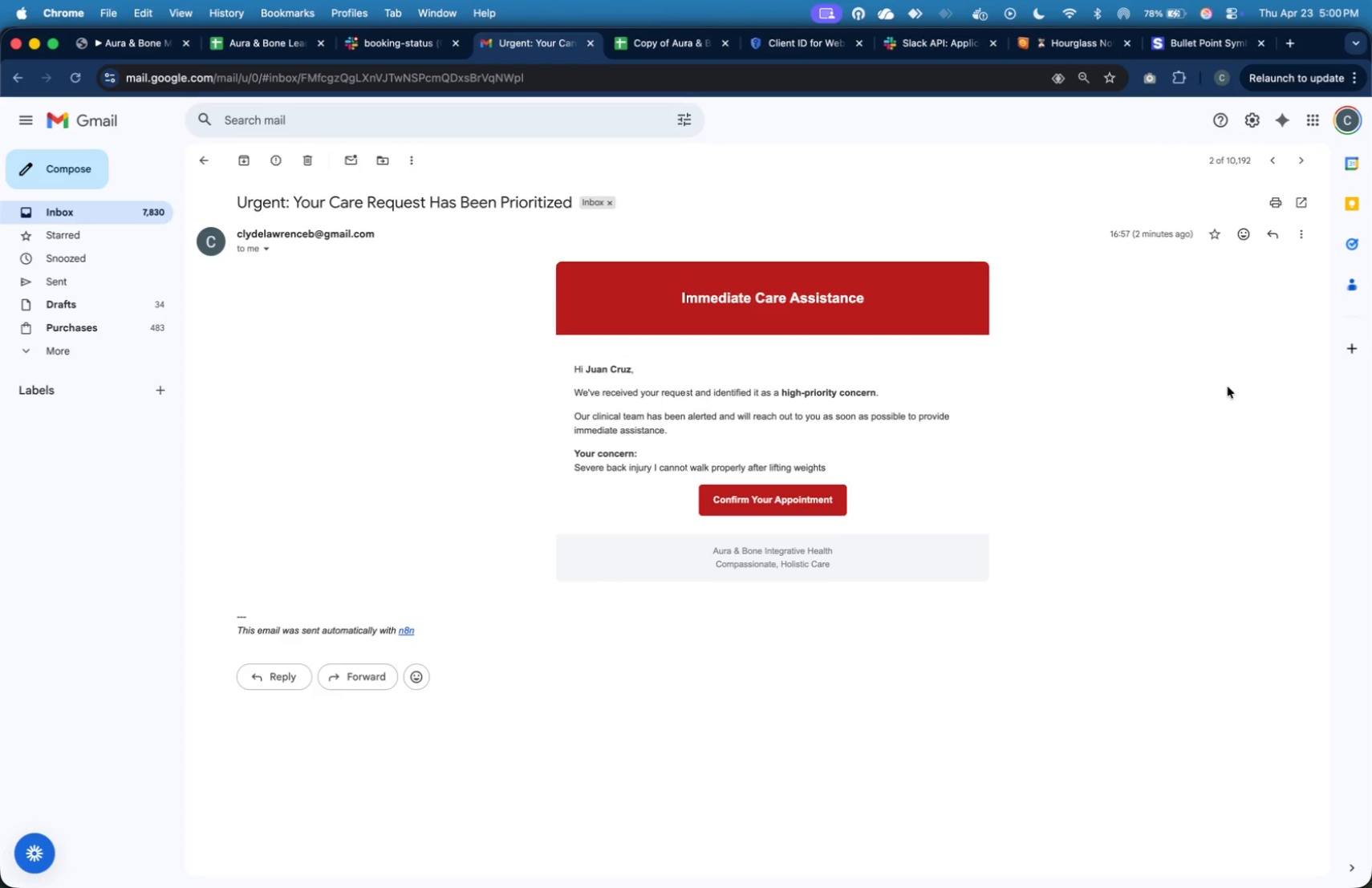 
key(Meta+Shift+4)
 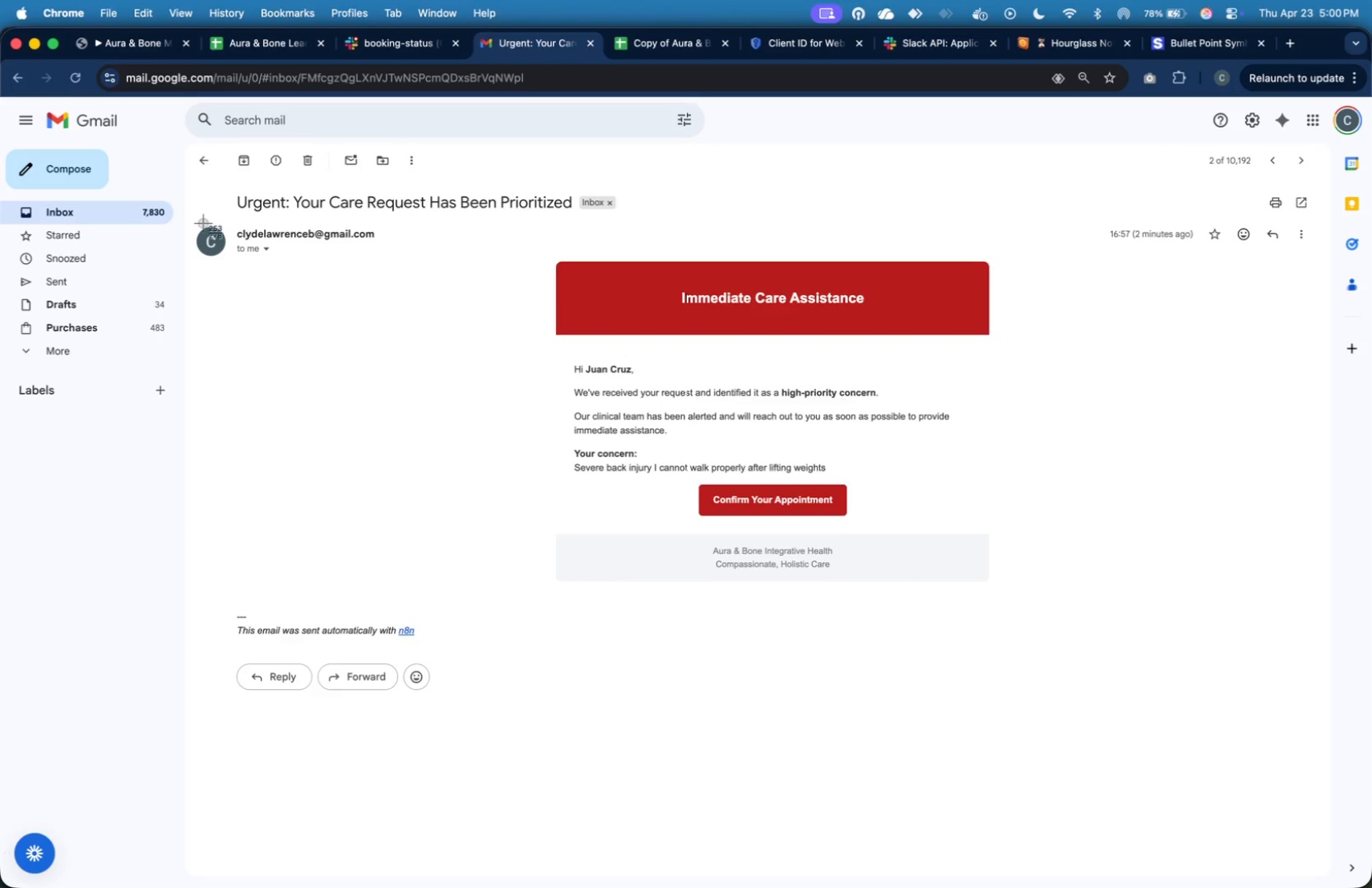 
left_click_drag(start_coordinate=[193, 182], to_coordinate=[1333, 712])
 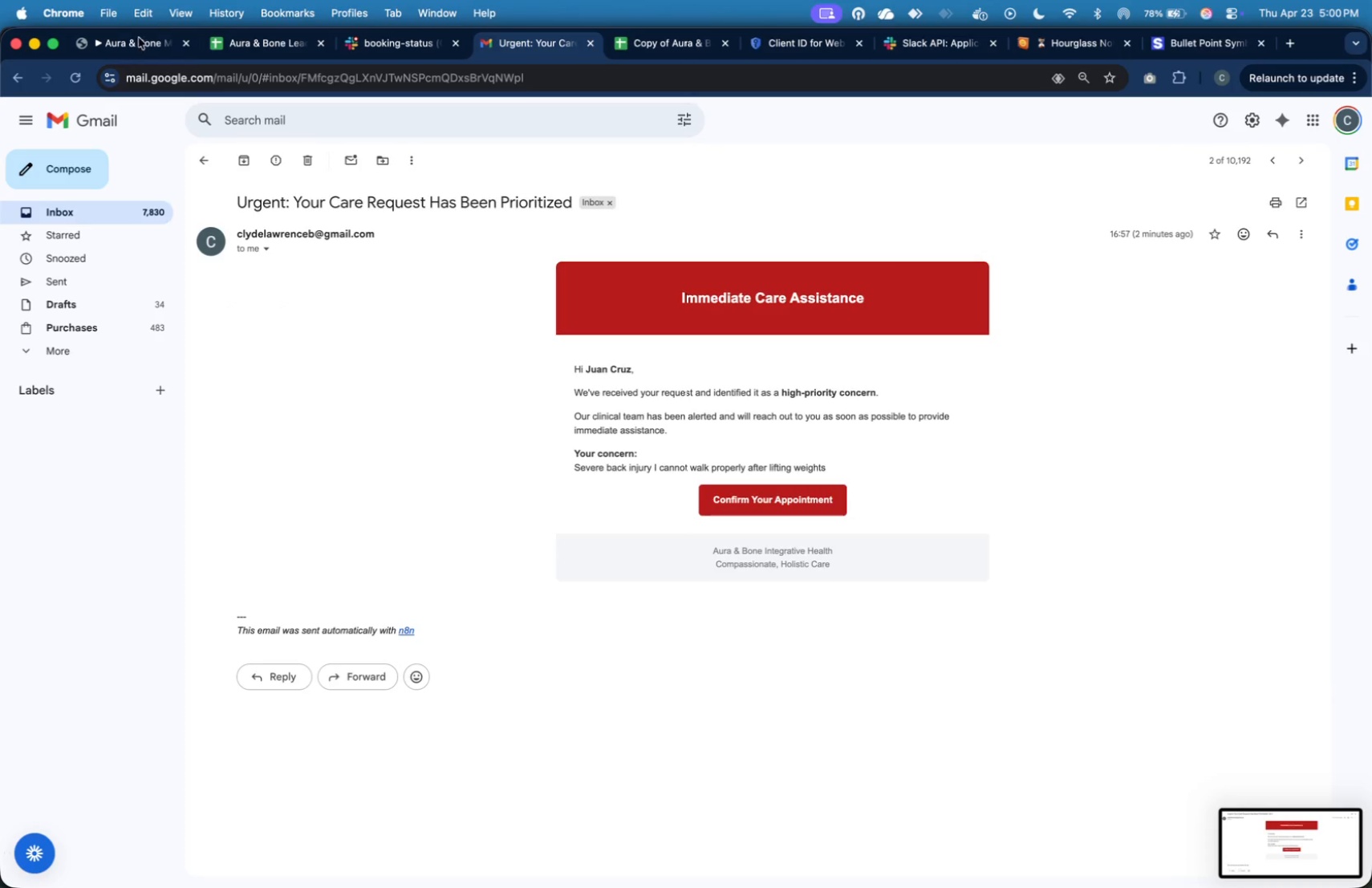 
left_click([130, 40])
 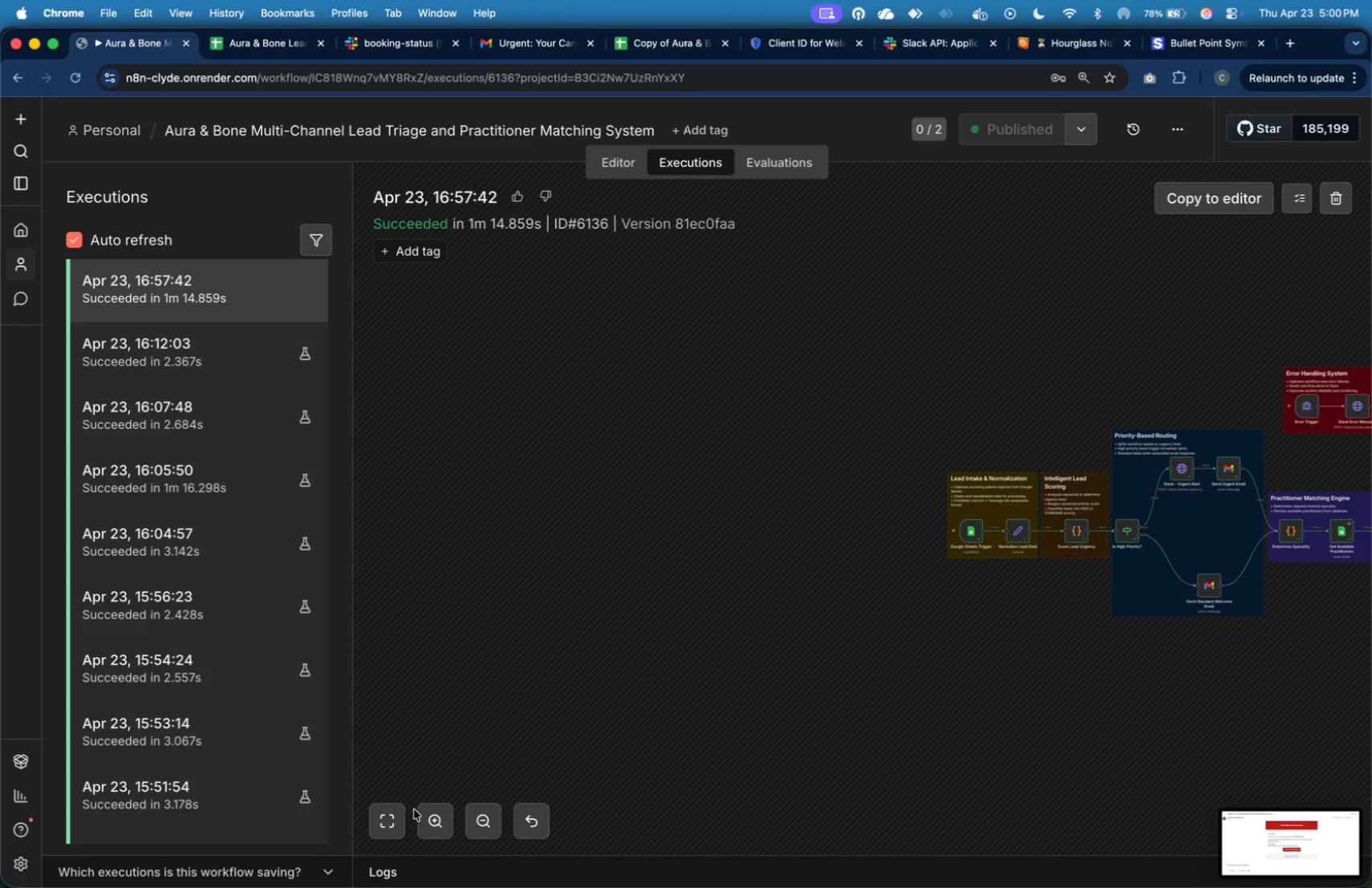 
left_click([385, 812])
 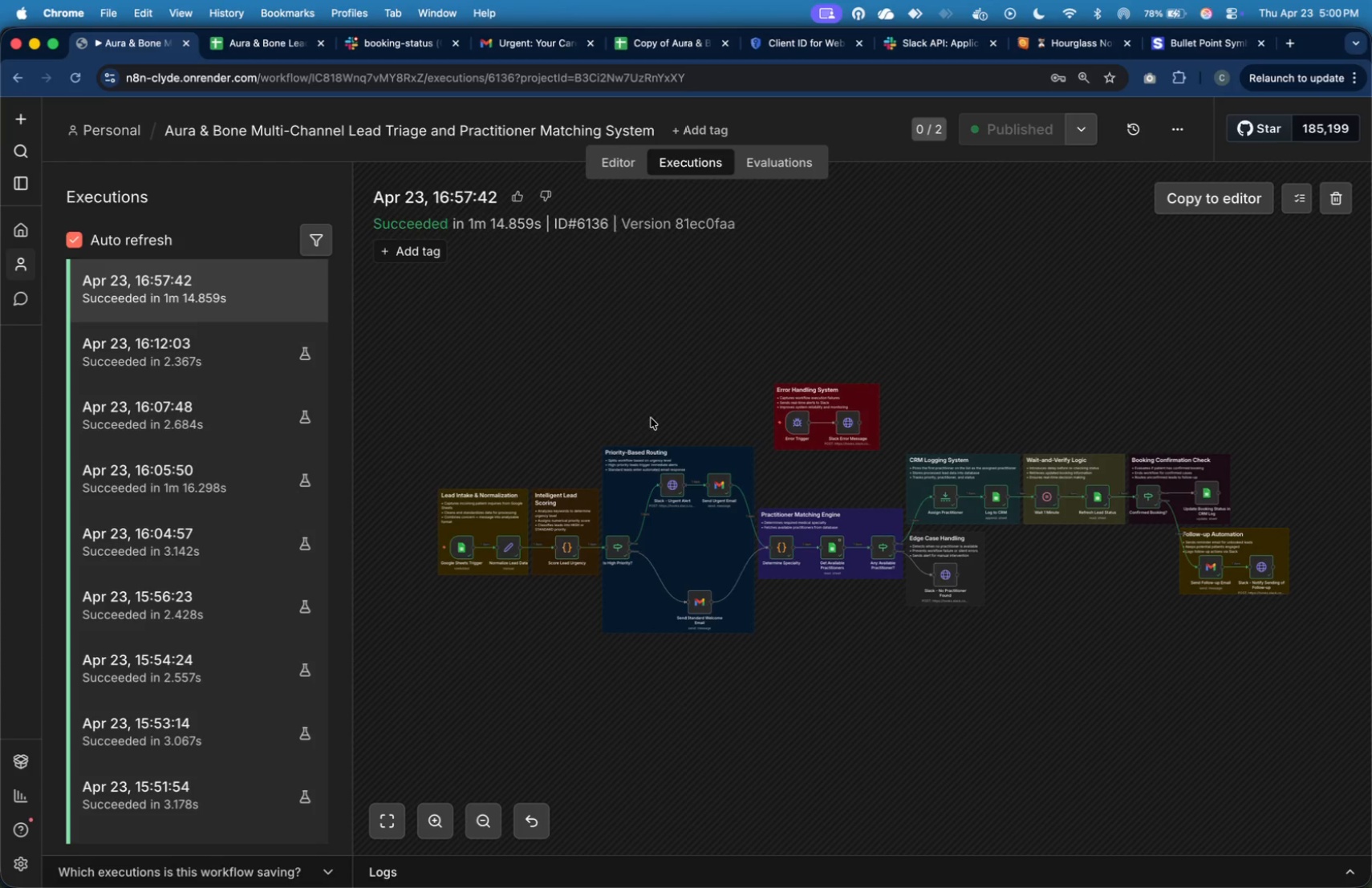 
wait(7.5)
 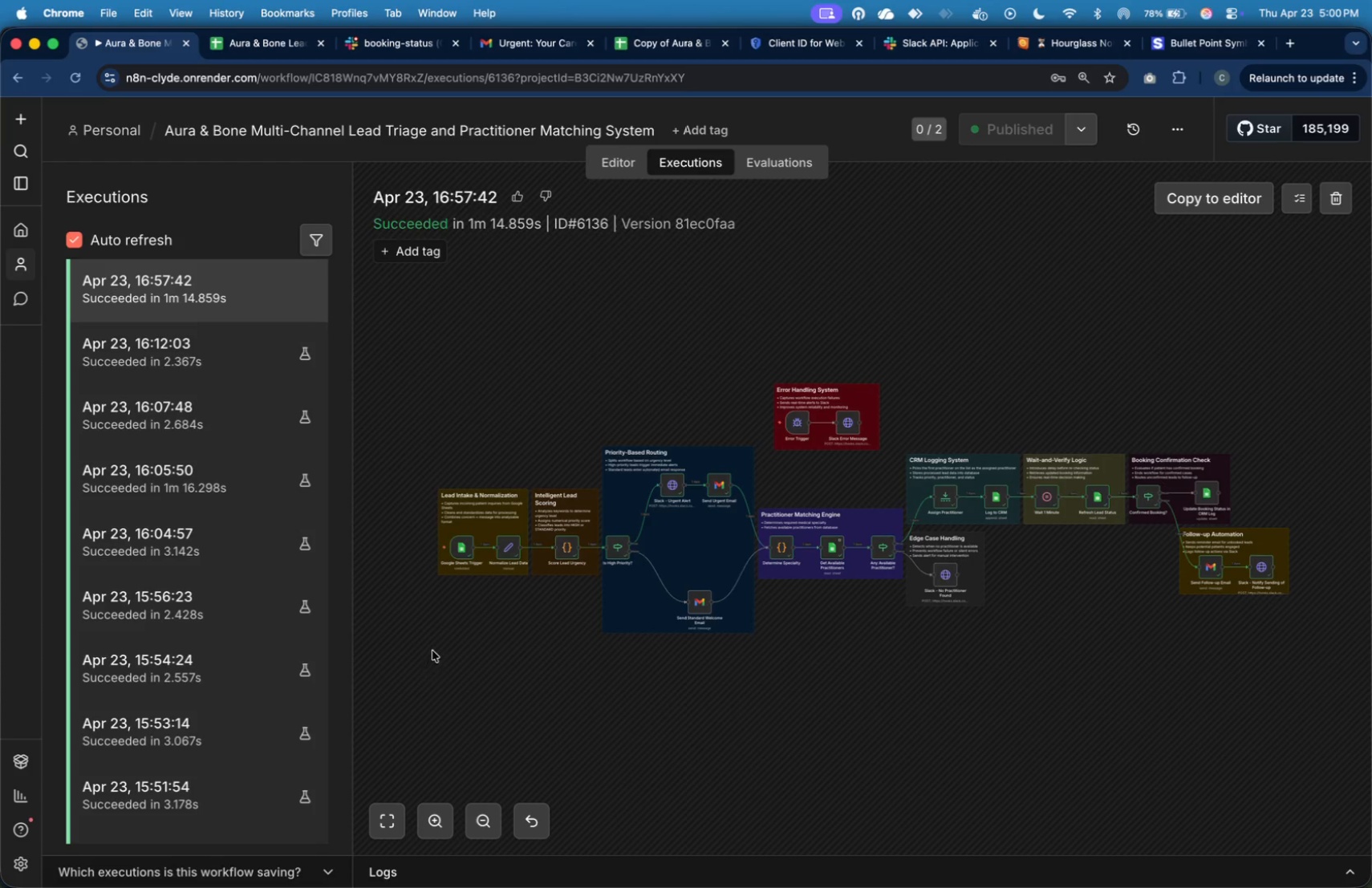 
left_click([283, 41])
 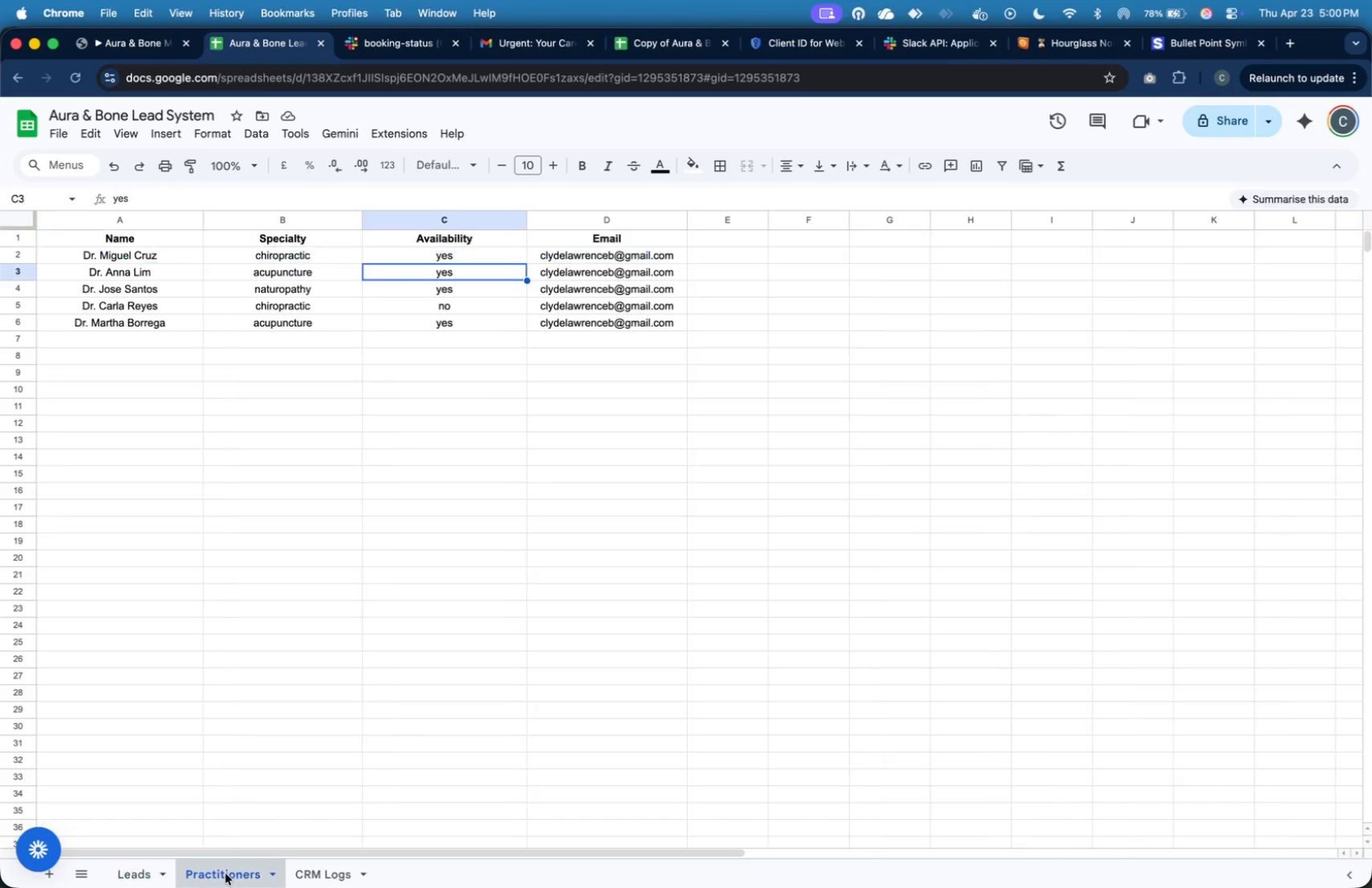 
left_click([304, 876])
 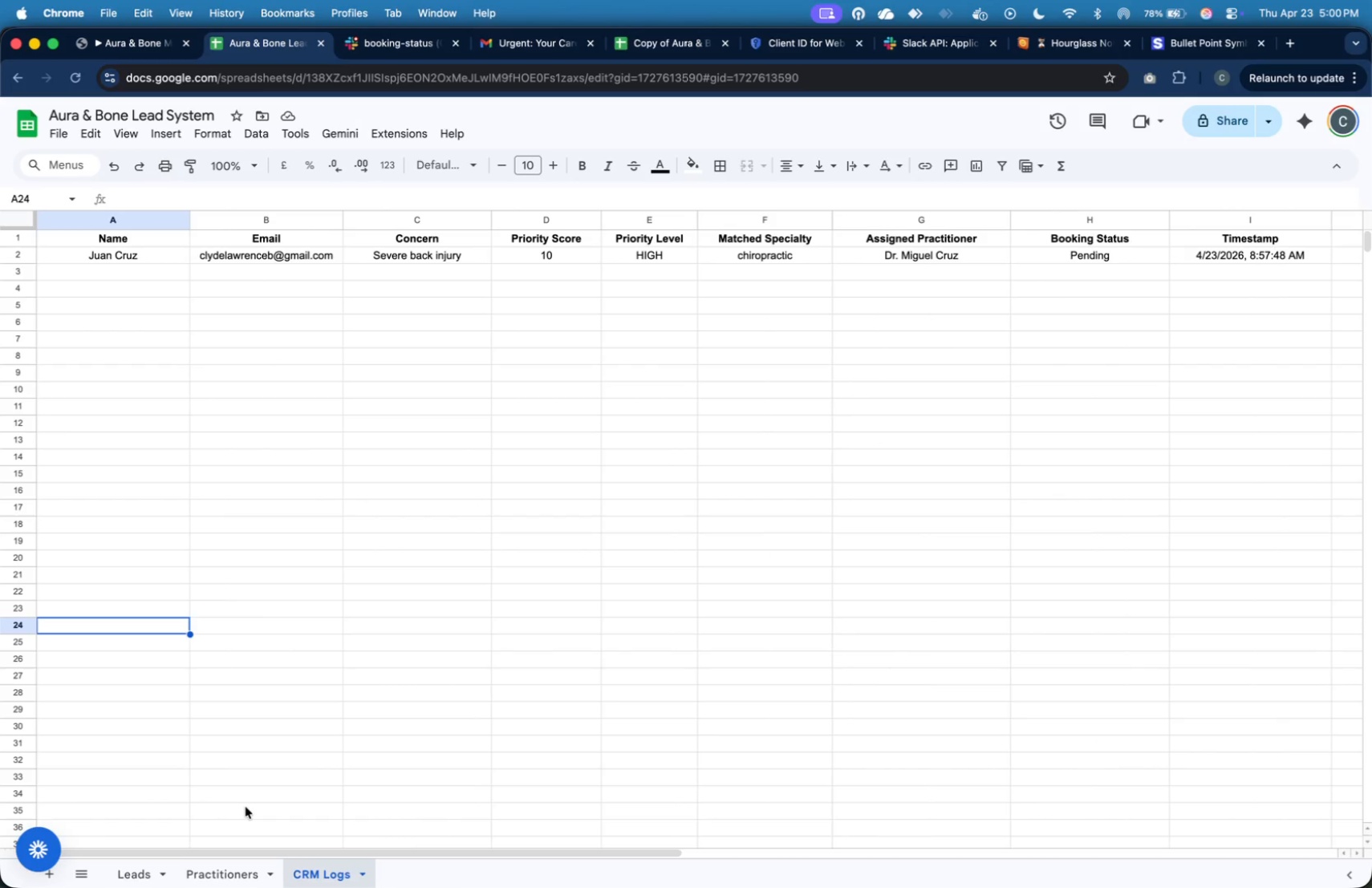 
left_click([229, 879])
 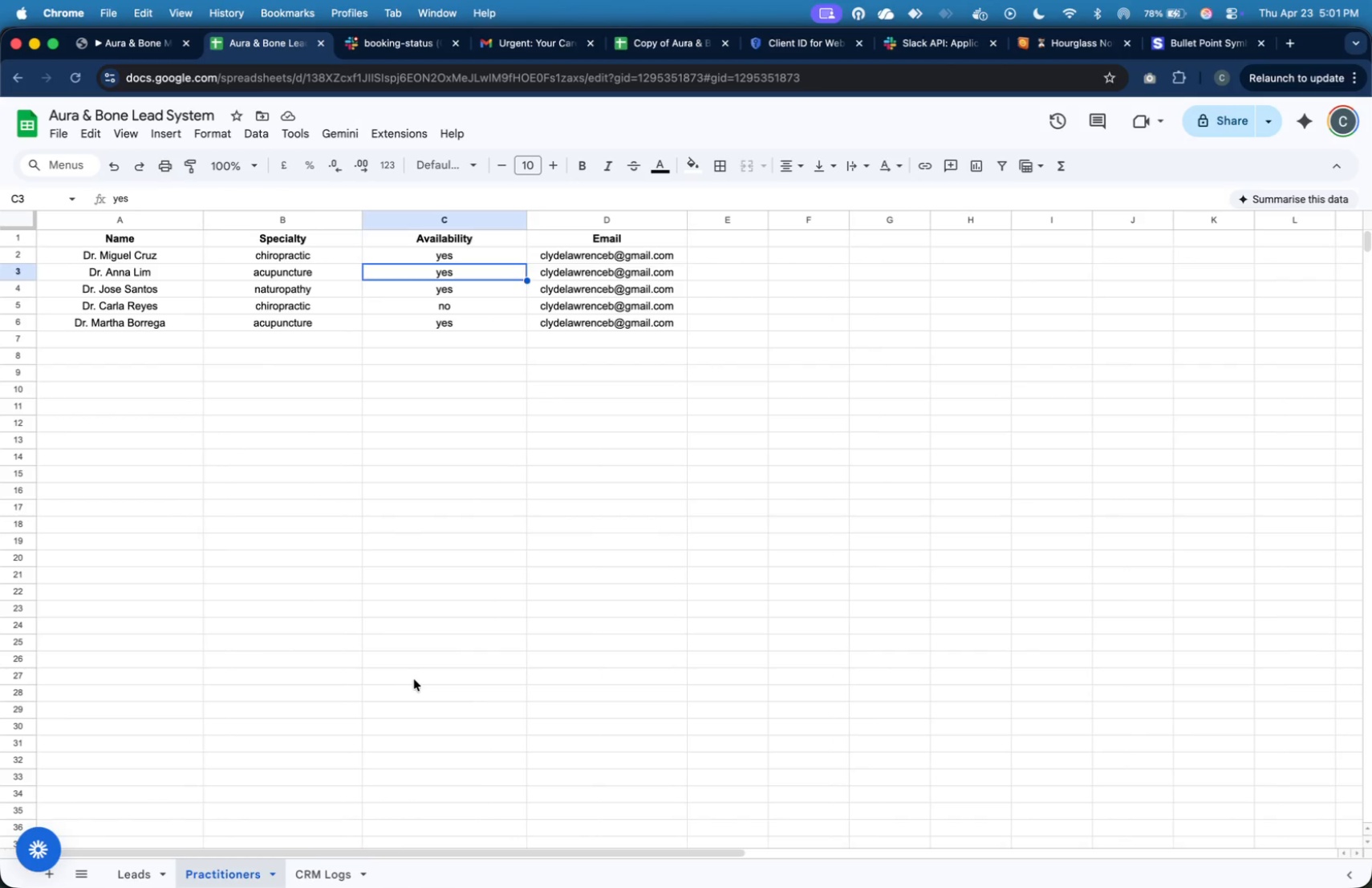 
left_click([414, 679])
 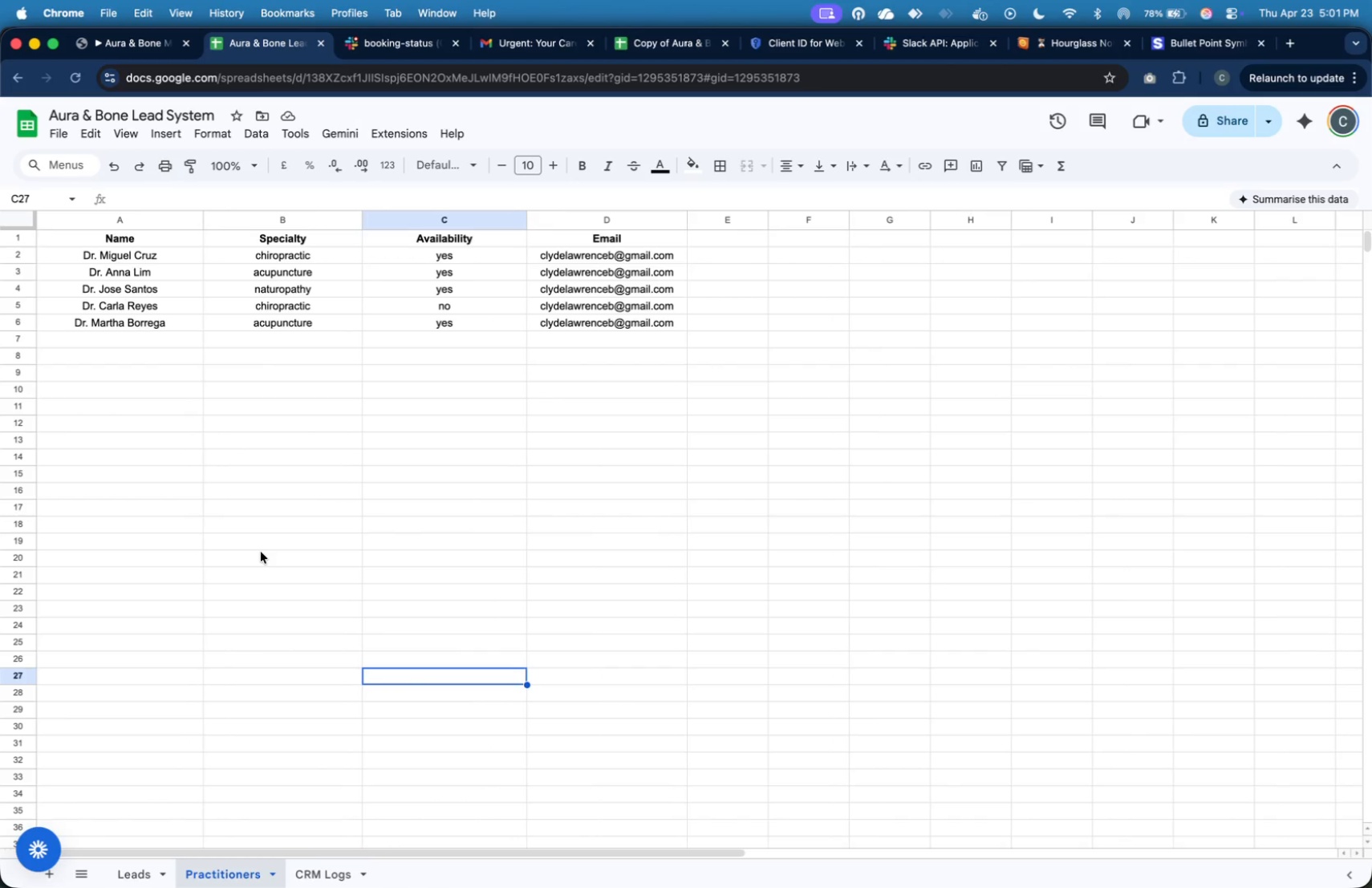 
key(Meta+Shift+4)
 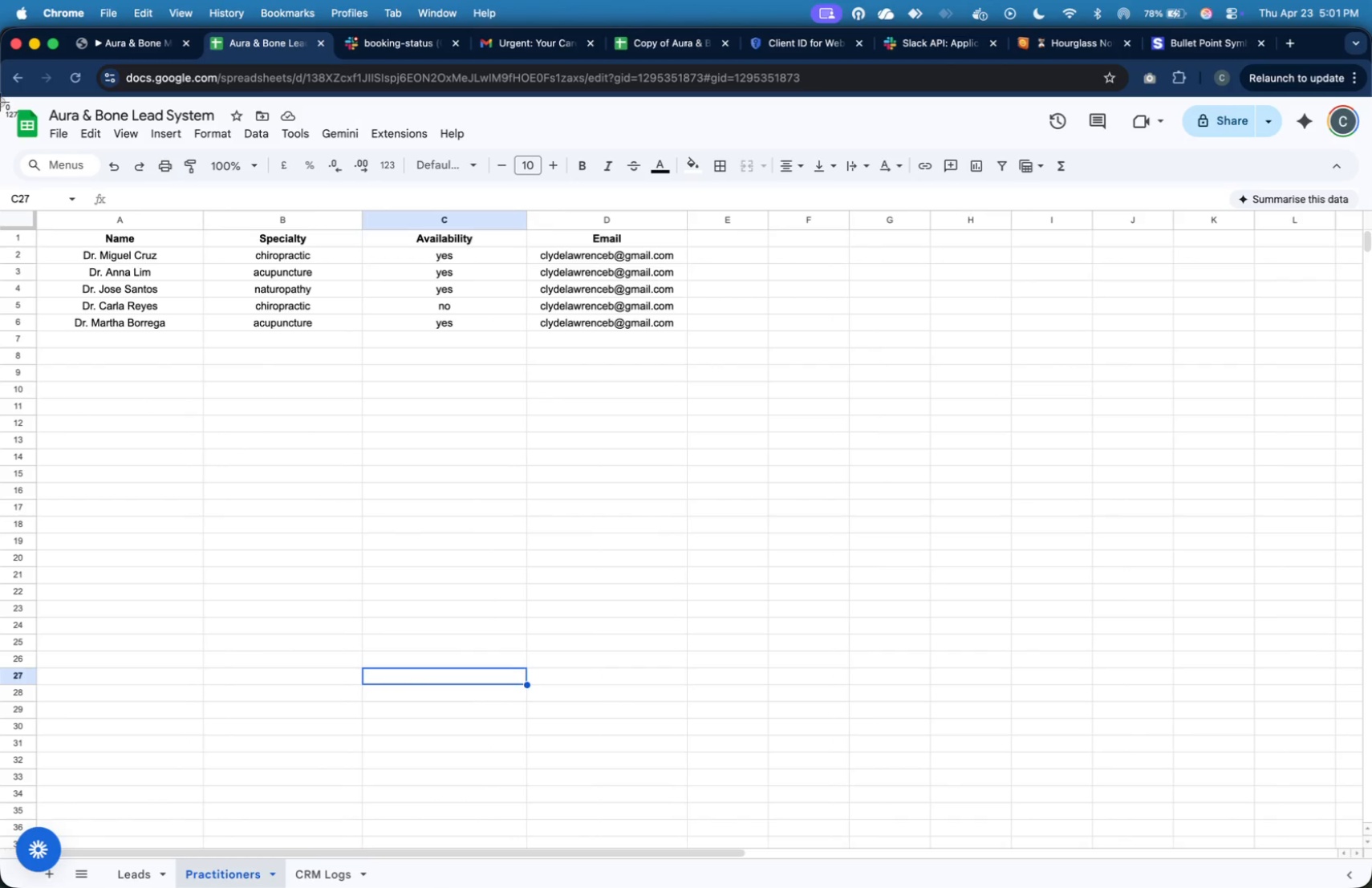 
left_click_drag(start_coordinate=[0, 100], to_coordinate=[697, 339])
 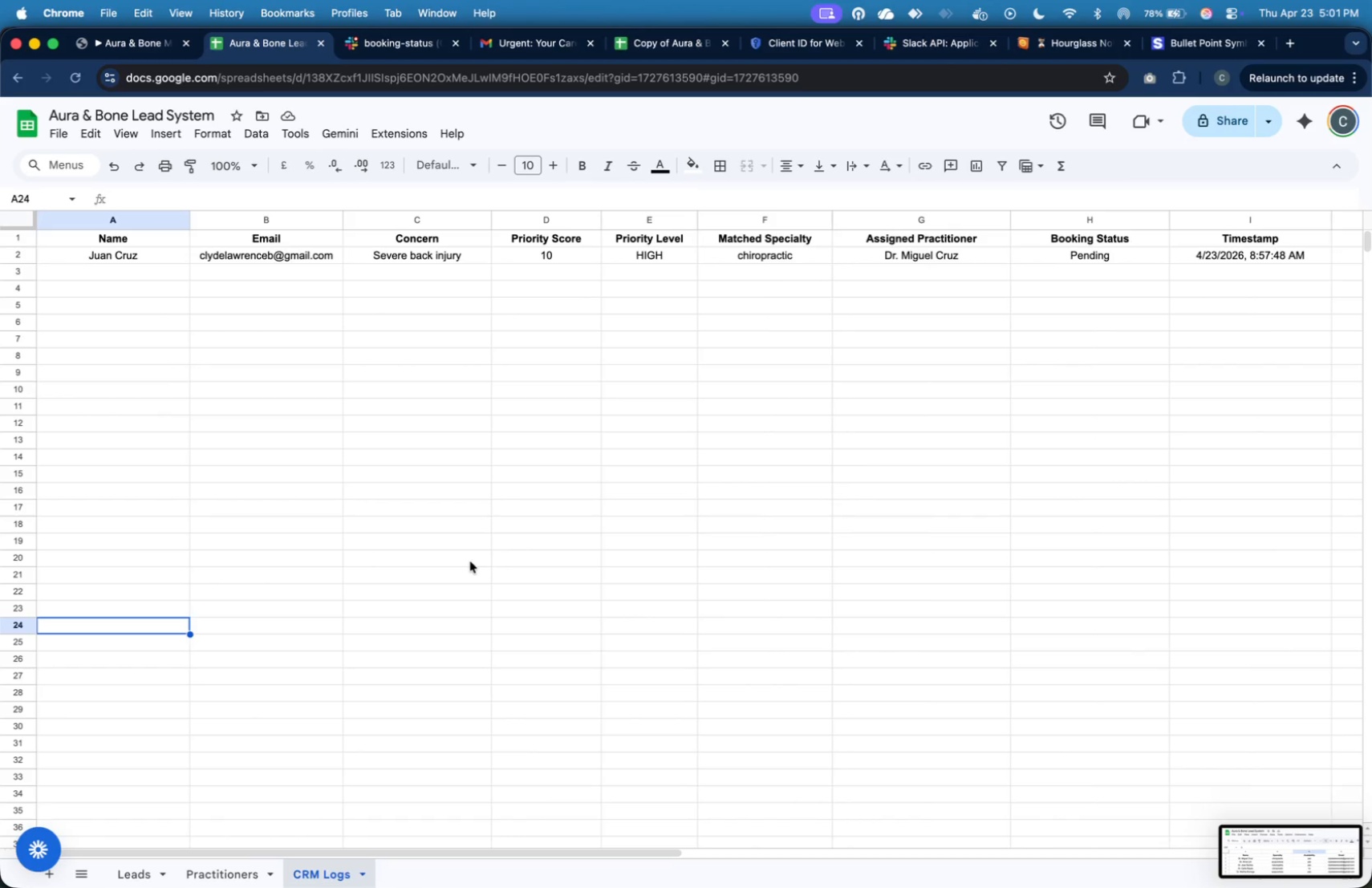 
key(Meta+Shift+4)
 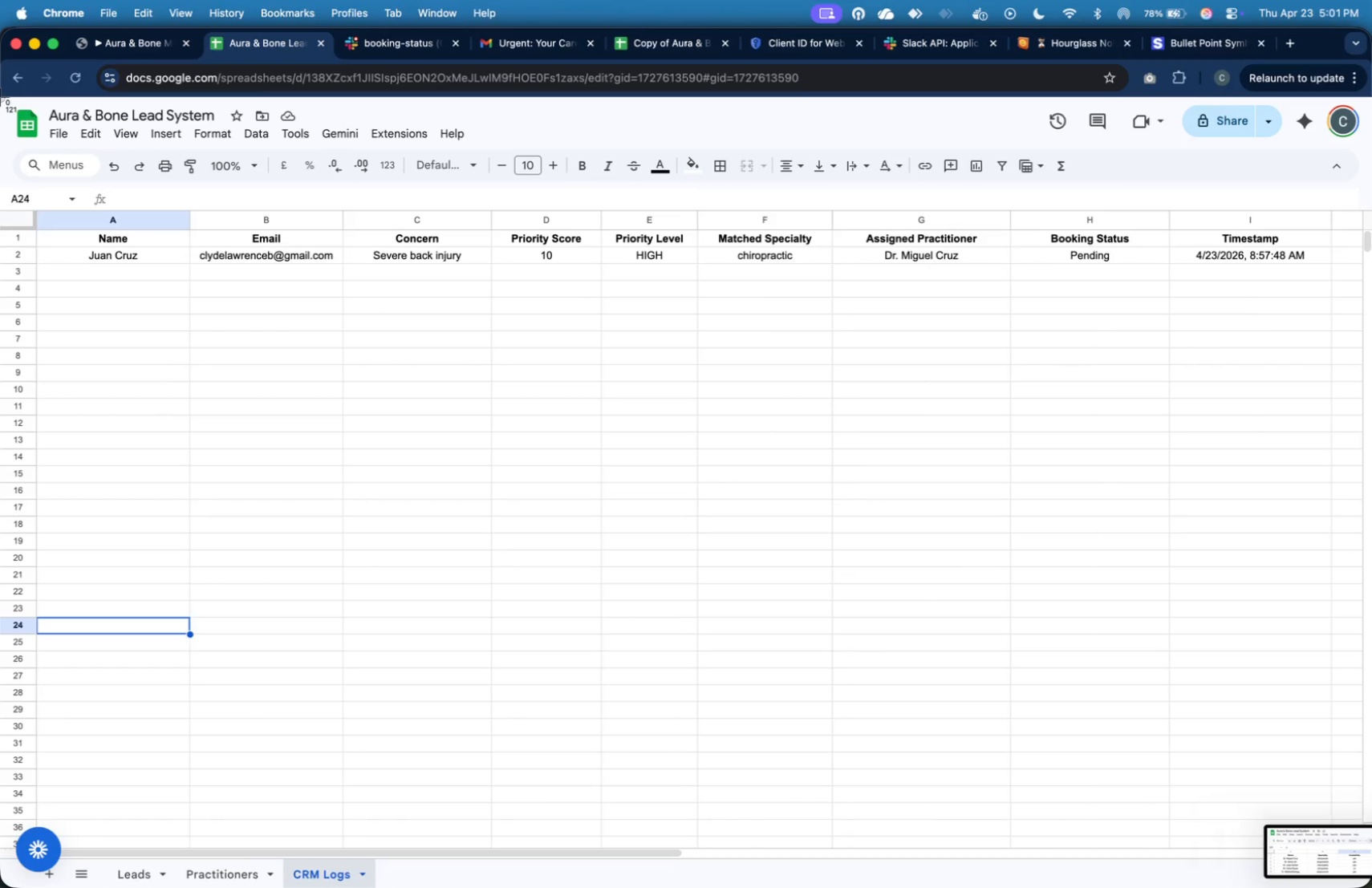 
left_click_drag(start_coordinate=[0, 99], to_coordinate=[1371, 291])
 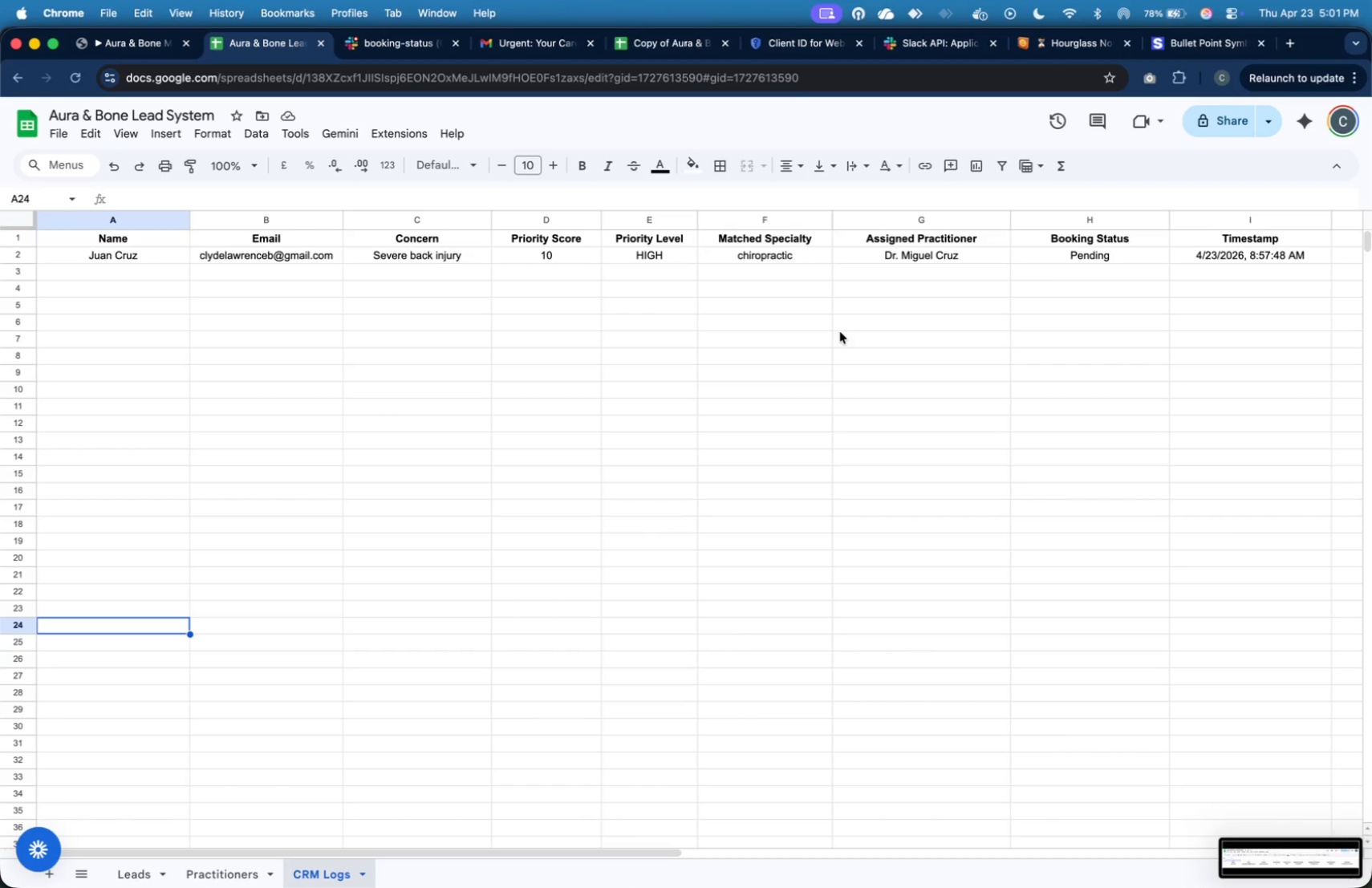 
wait(5.88)
 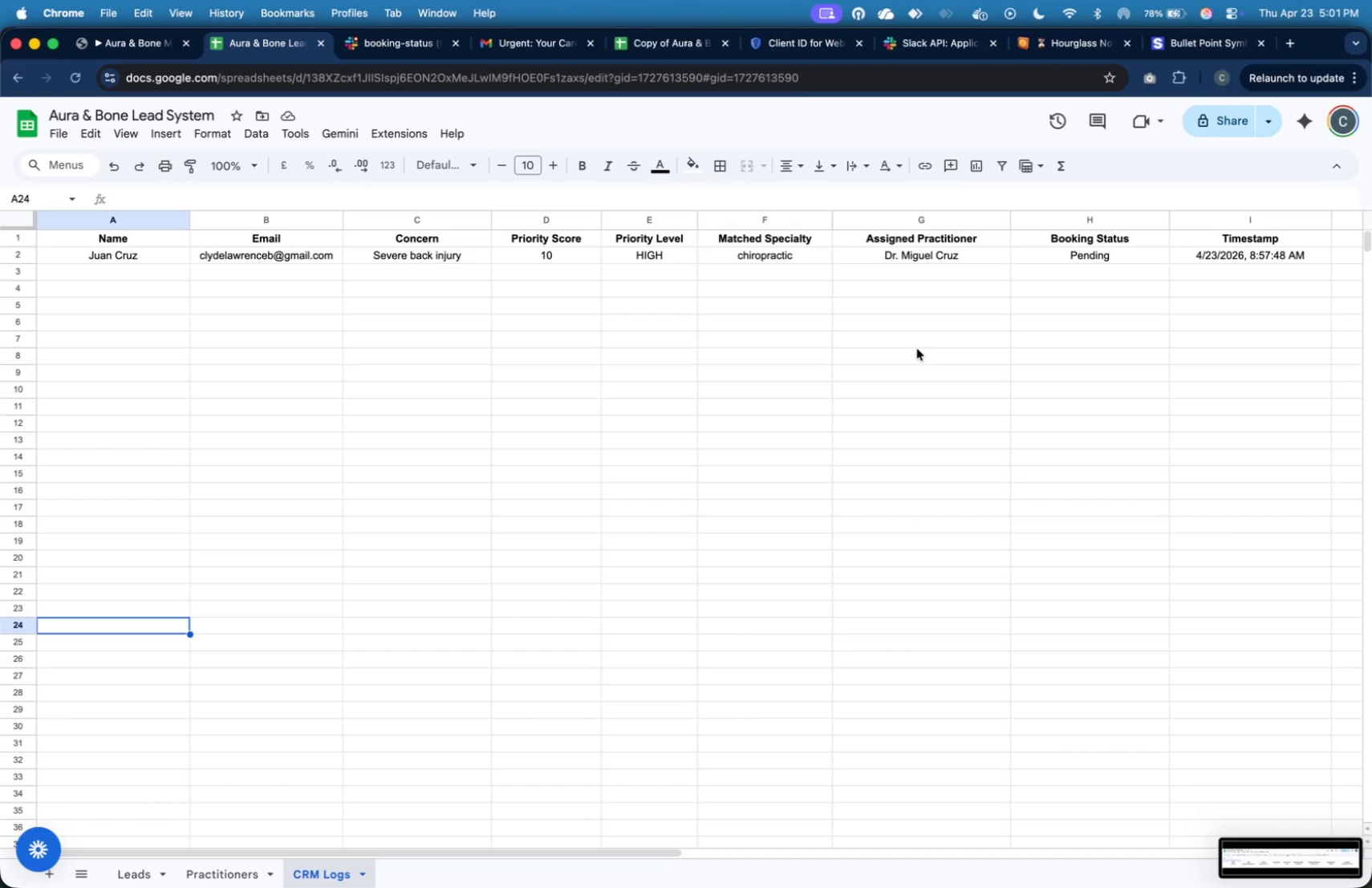 
mouse_move([133, 44])
 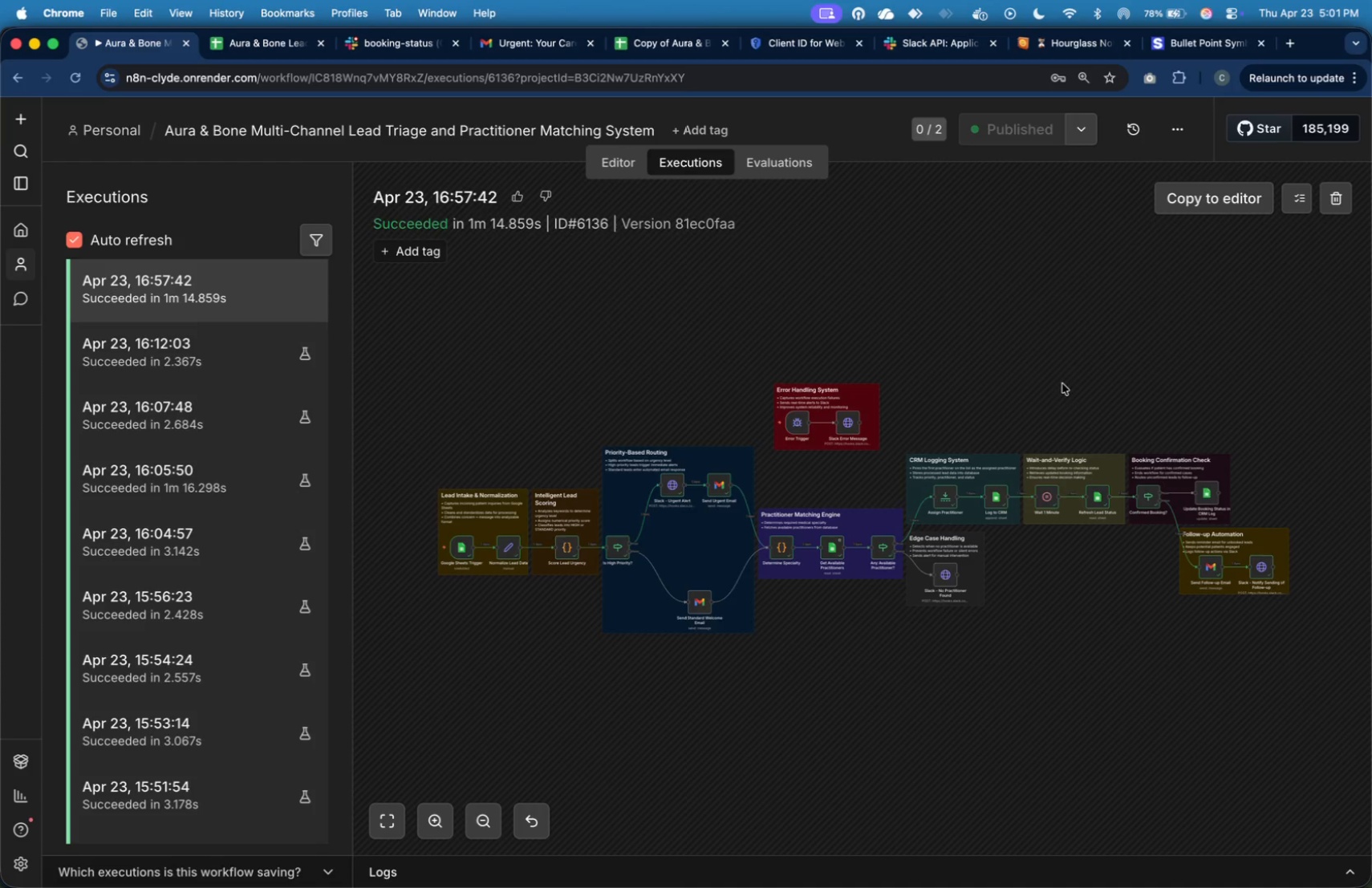 
wait(17.78)
 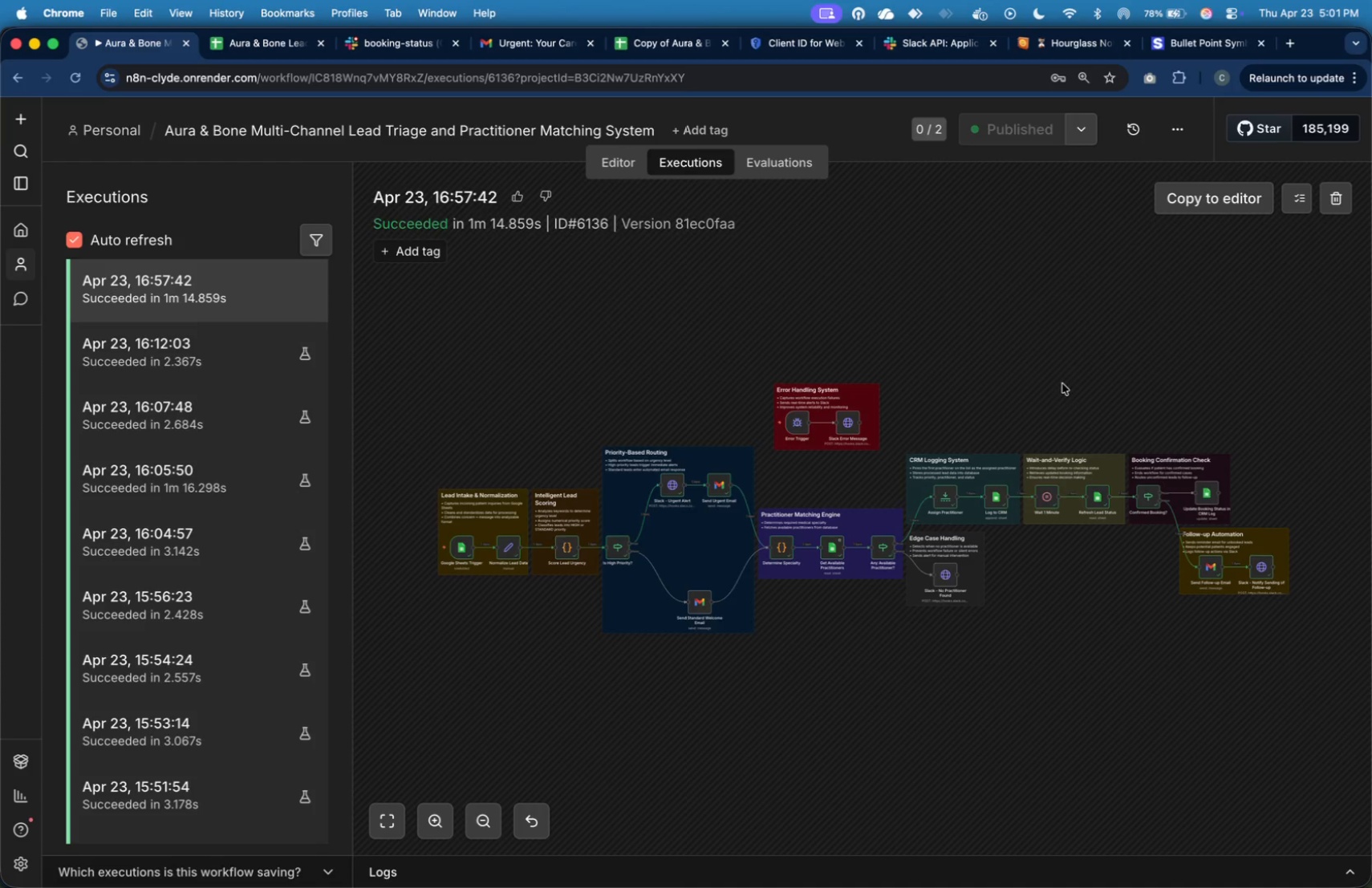 
key(Meta+Tab)